 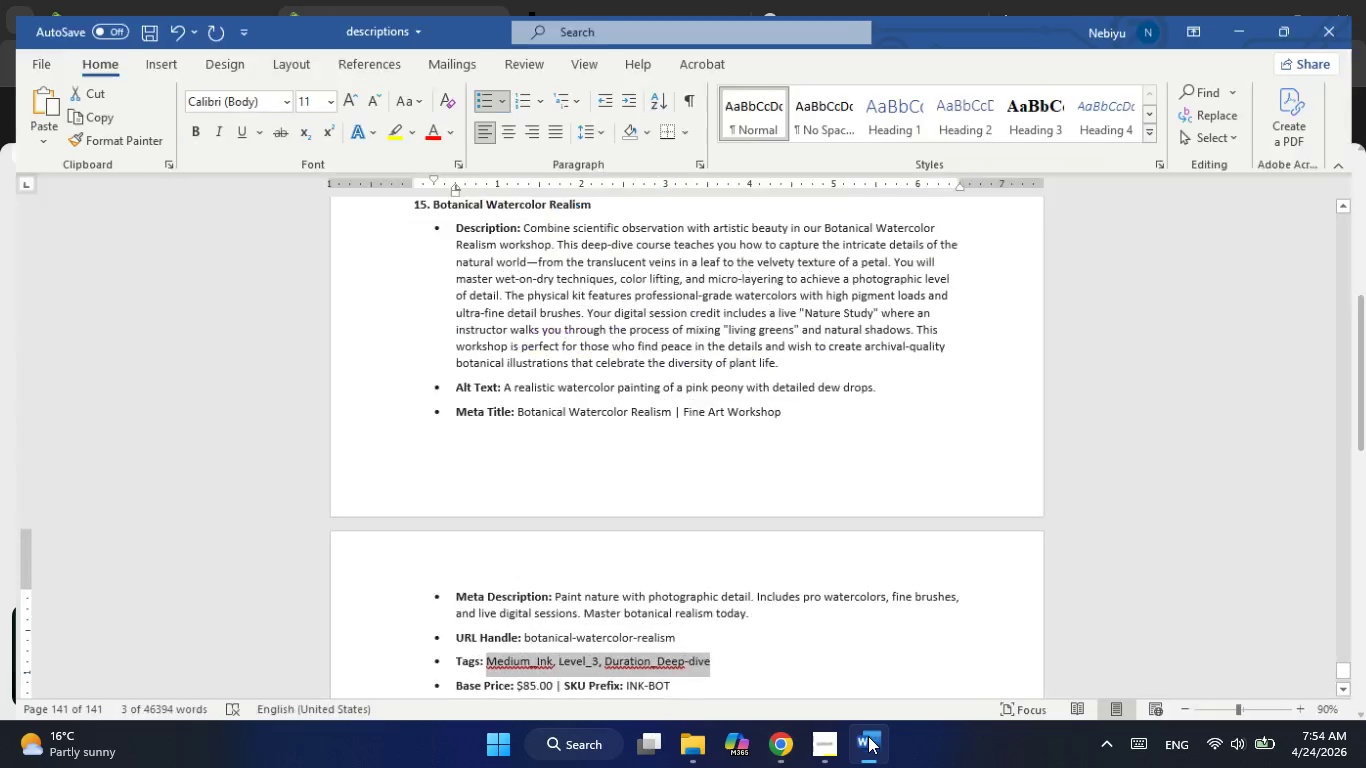 
left_click([868, 736])
 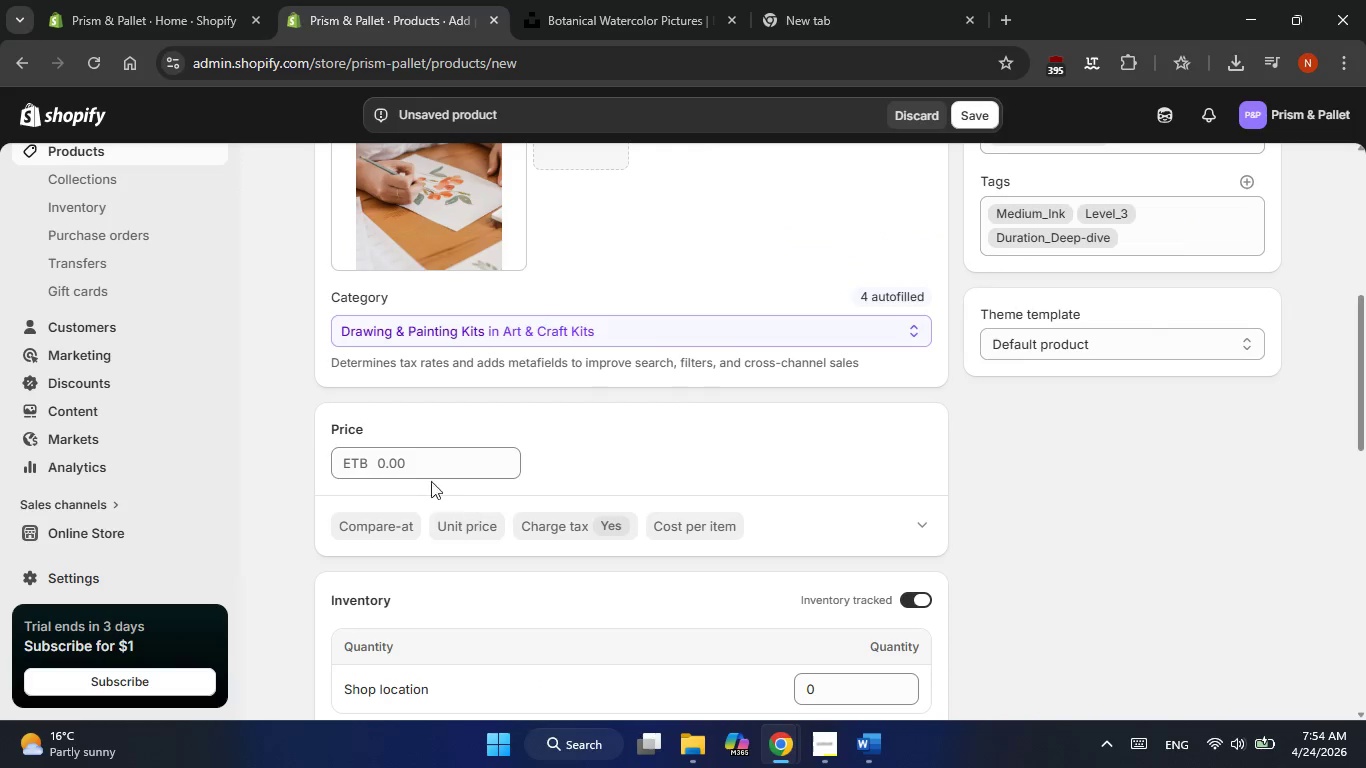 
left_click([416, 460])
 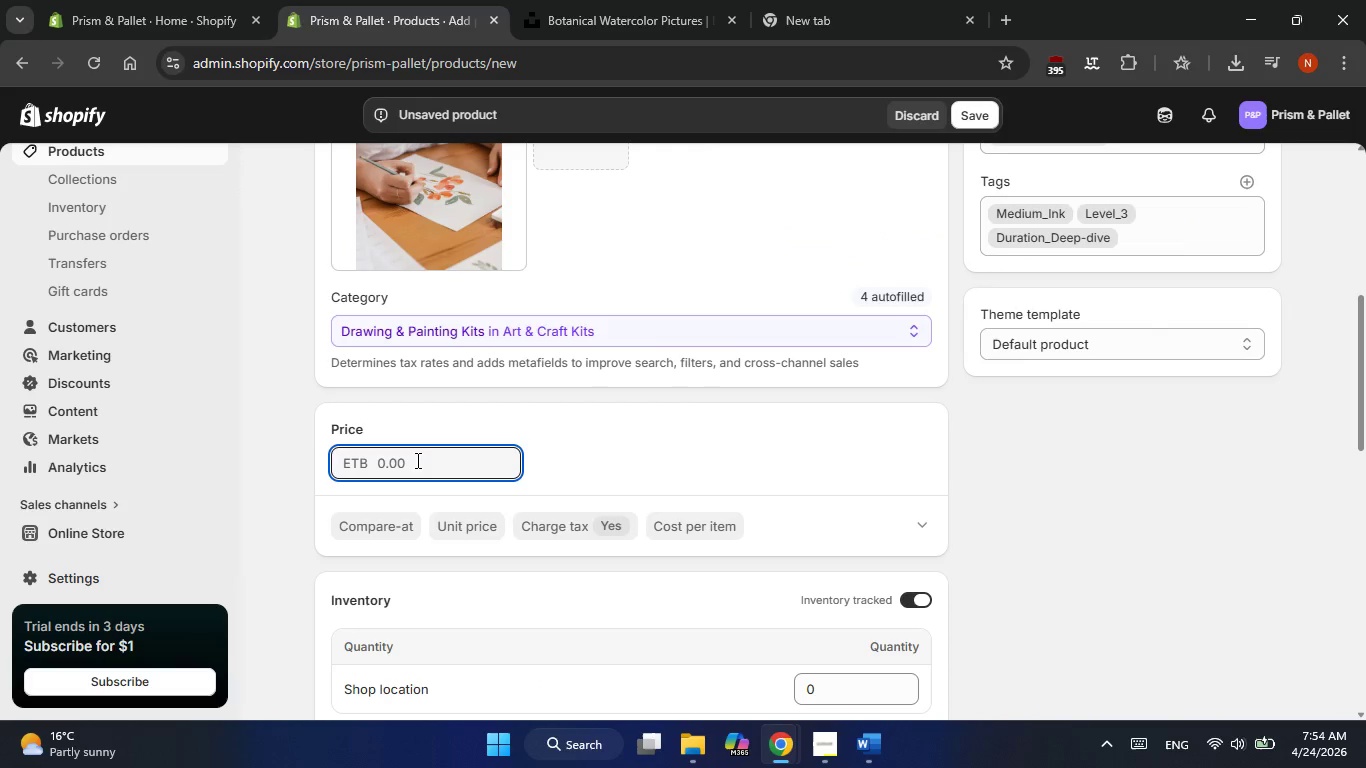 
key(Numpad8)
 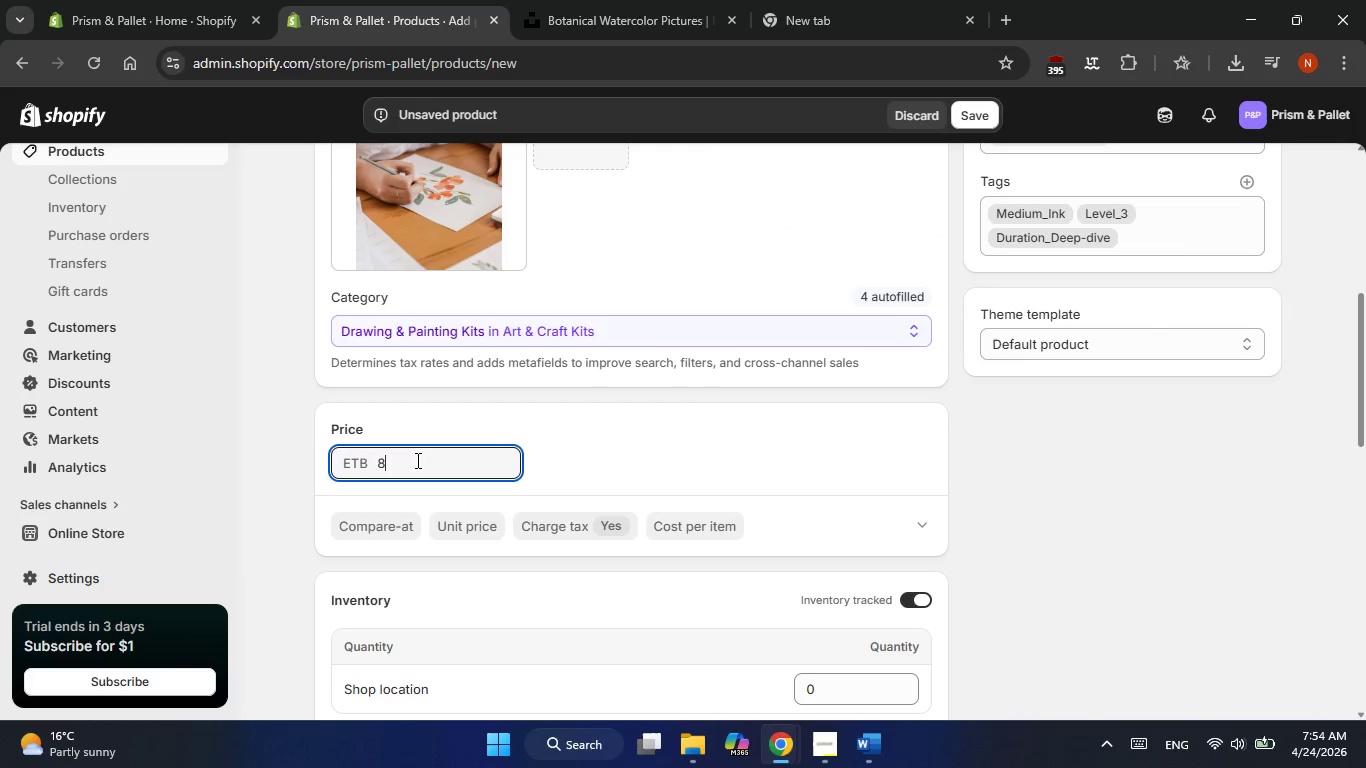 
key(Numpad5)
 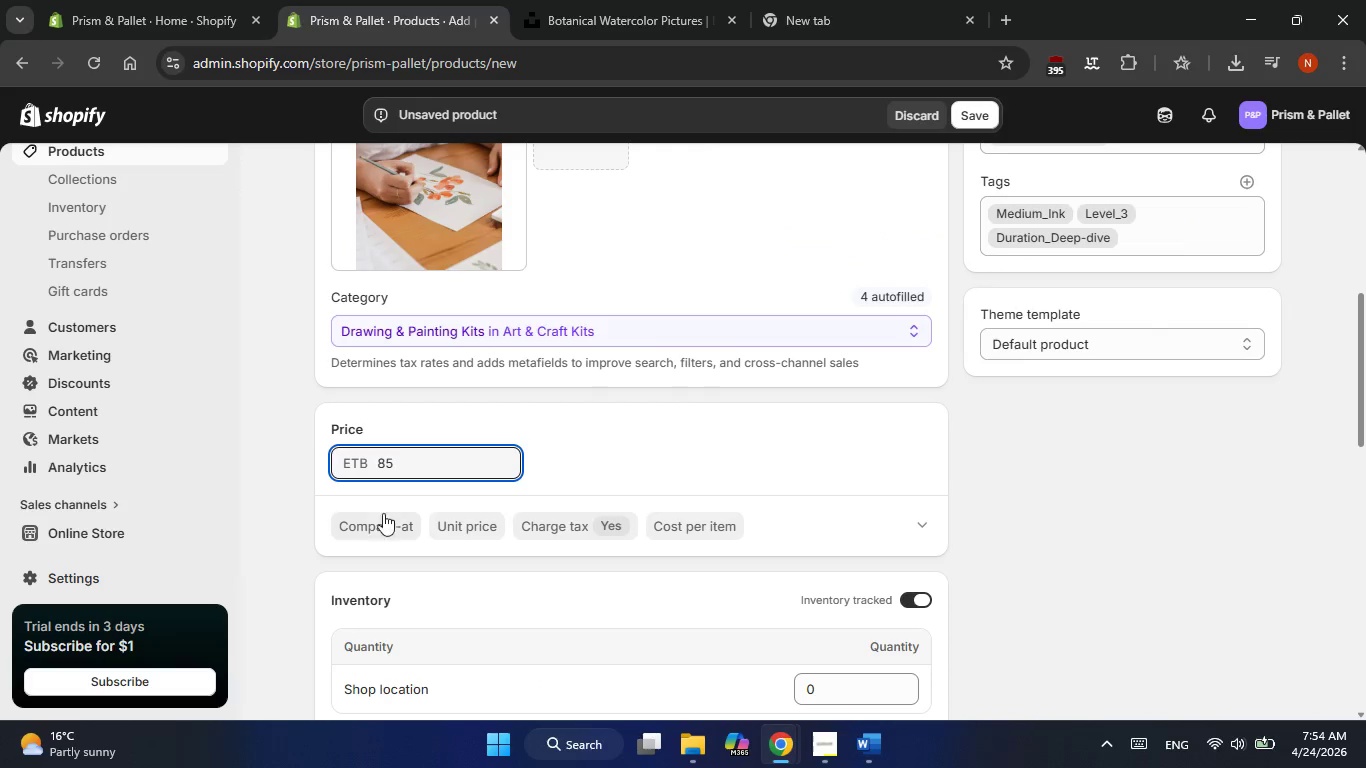 
left_click([380, 517])
 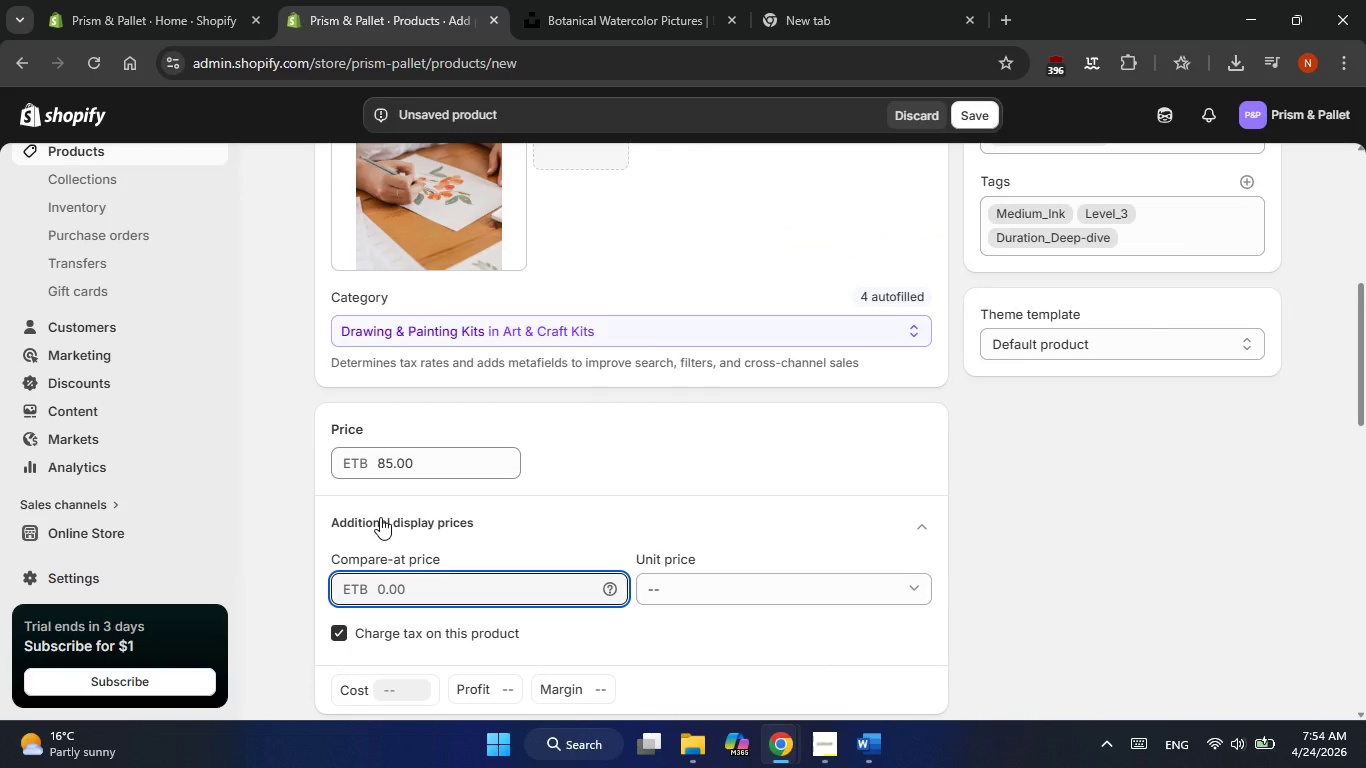 
key(Numpad9)
 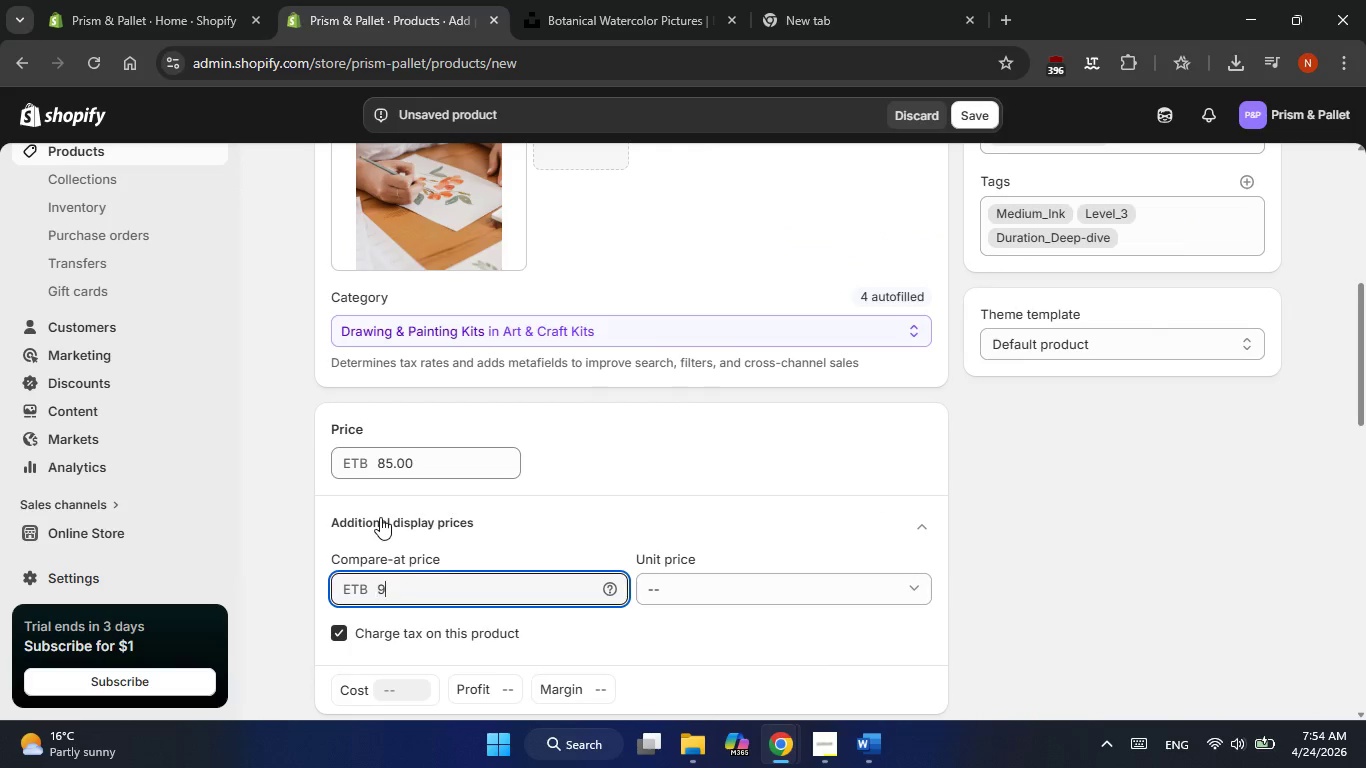 
key(Numpad0)
 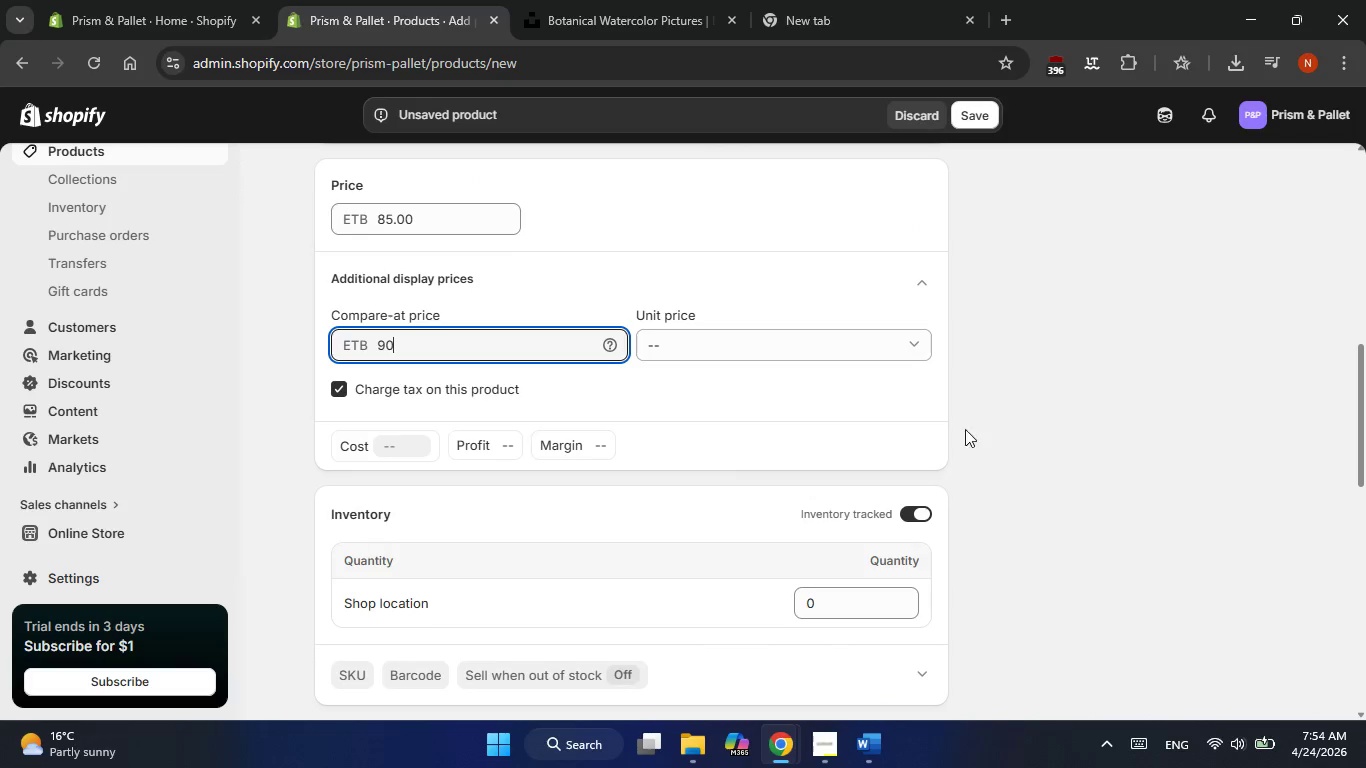 
left_click([1089, 421])
 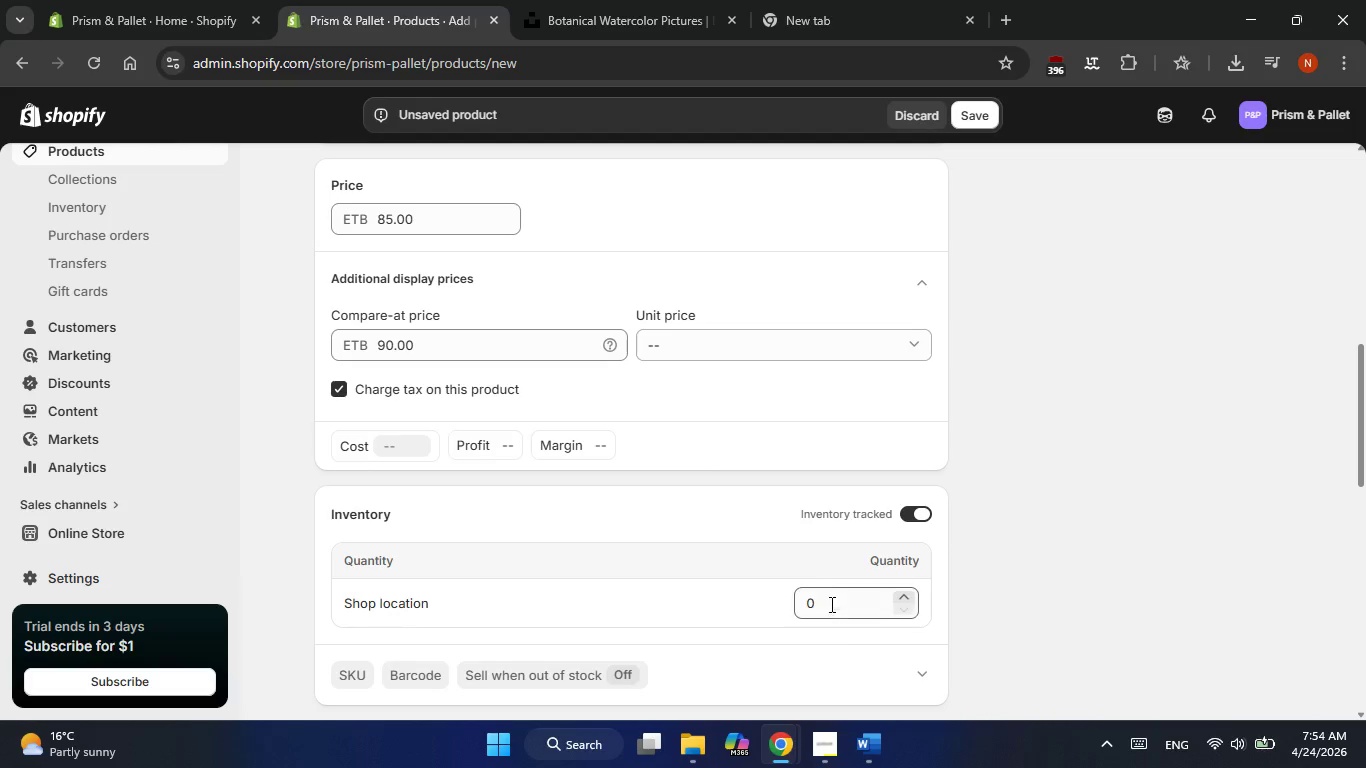 
left_click([830, 594])
 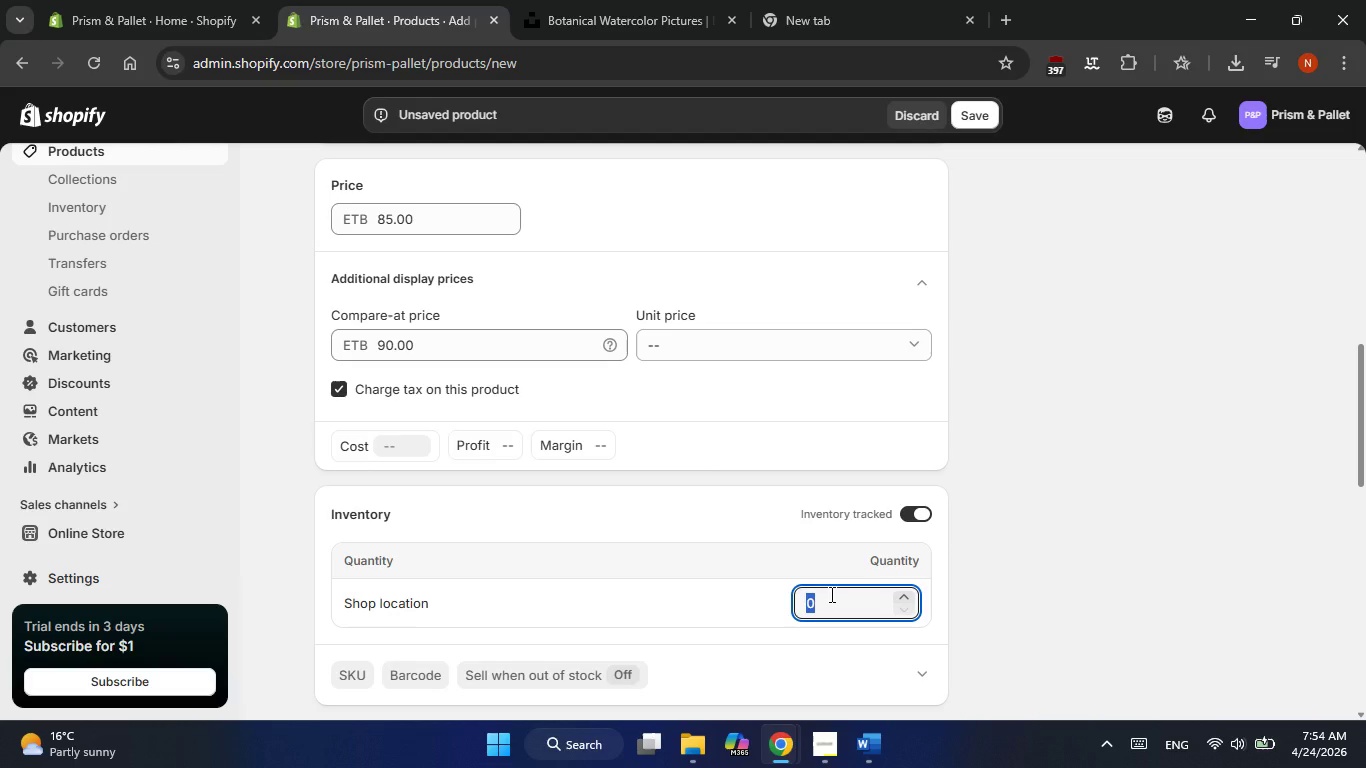 
key(Numpad1)
 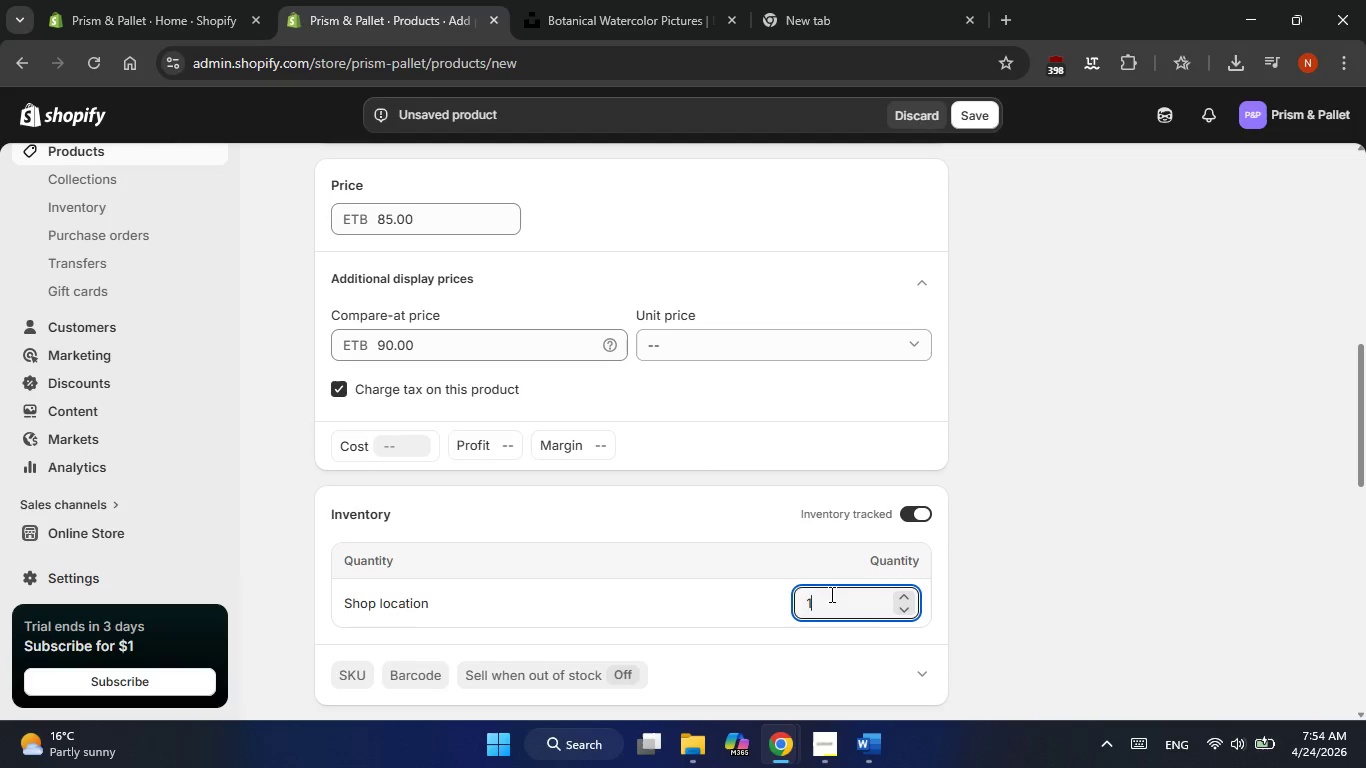 
key(Numpad2)
 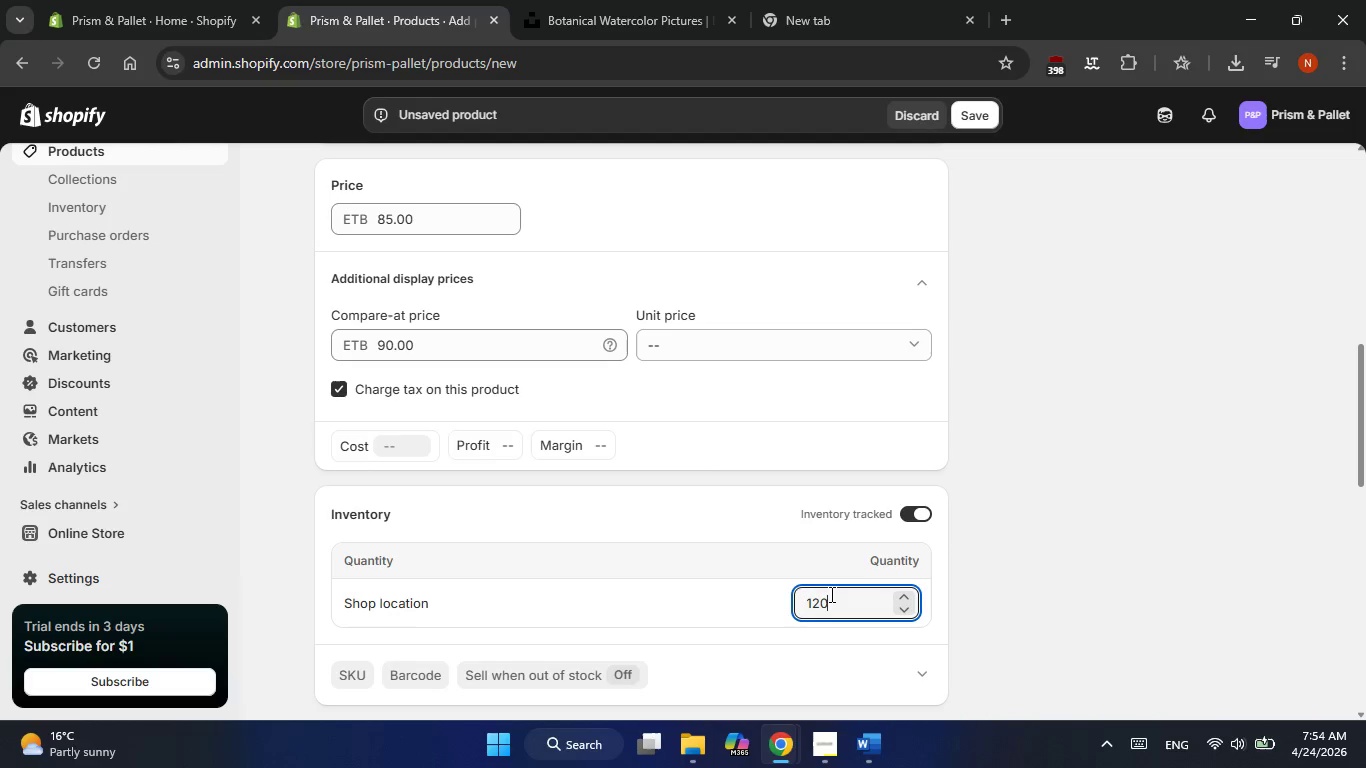 
key(Numpad0)
 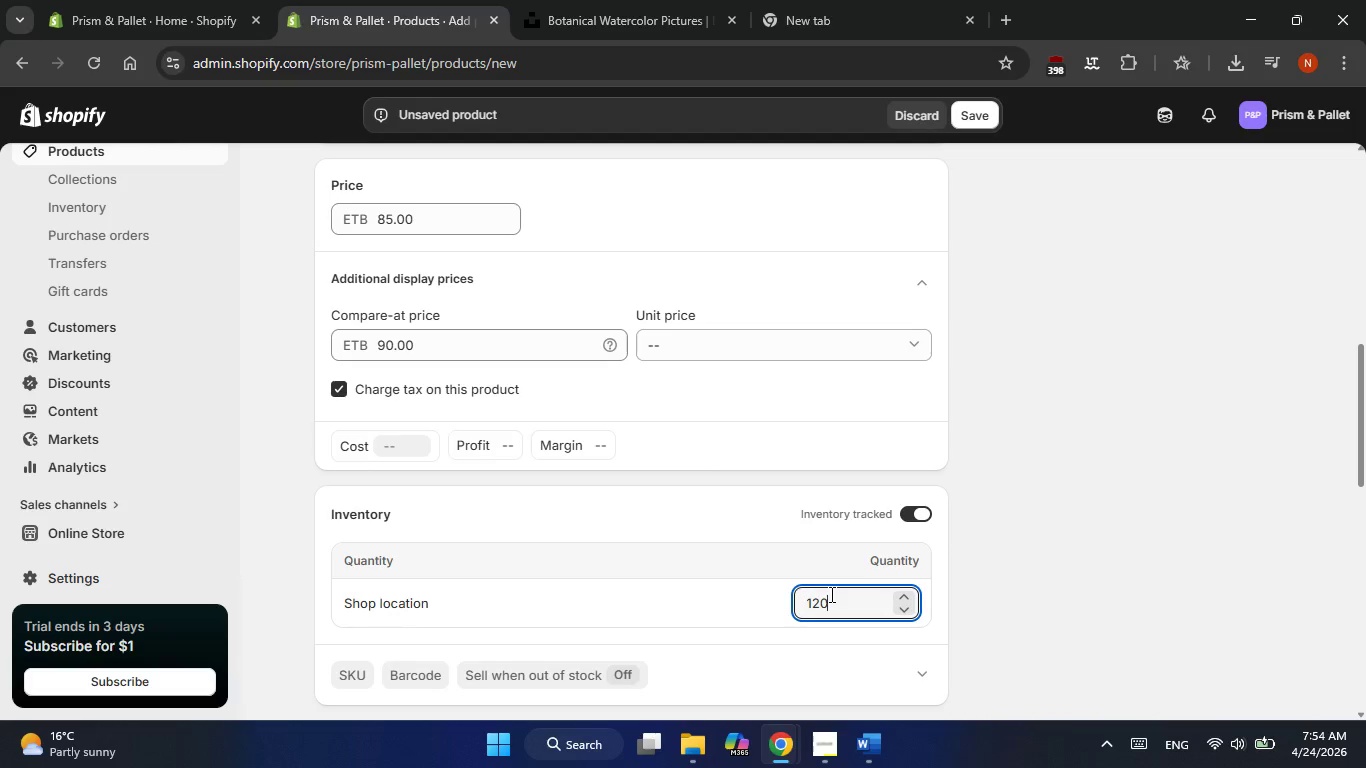 
wait(8.23)
 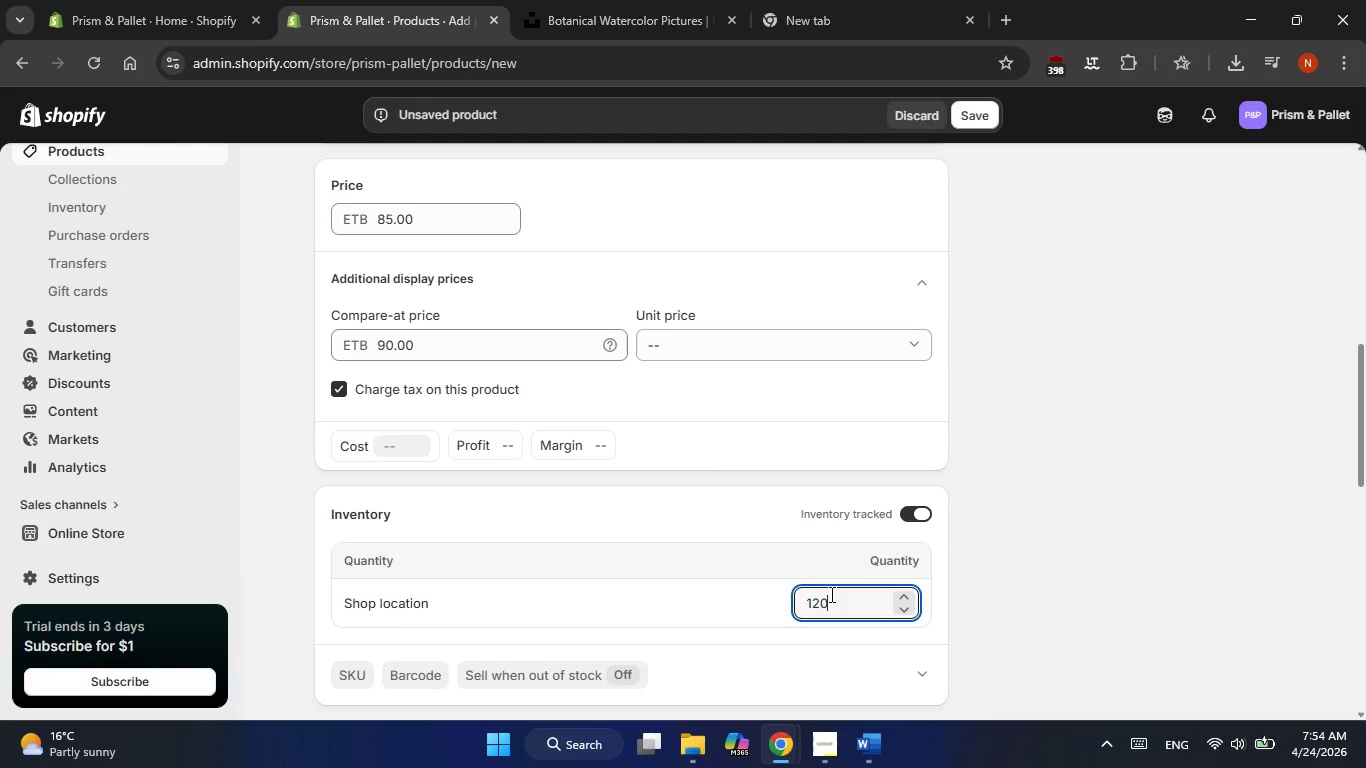 
left_click([349, 676])
 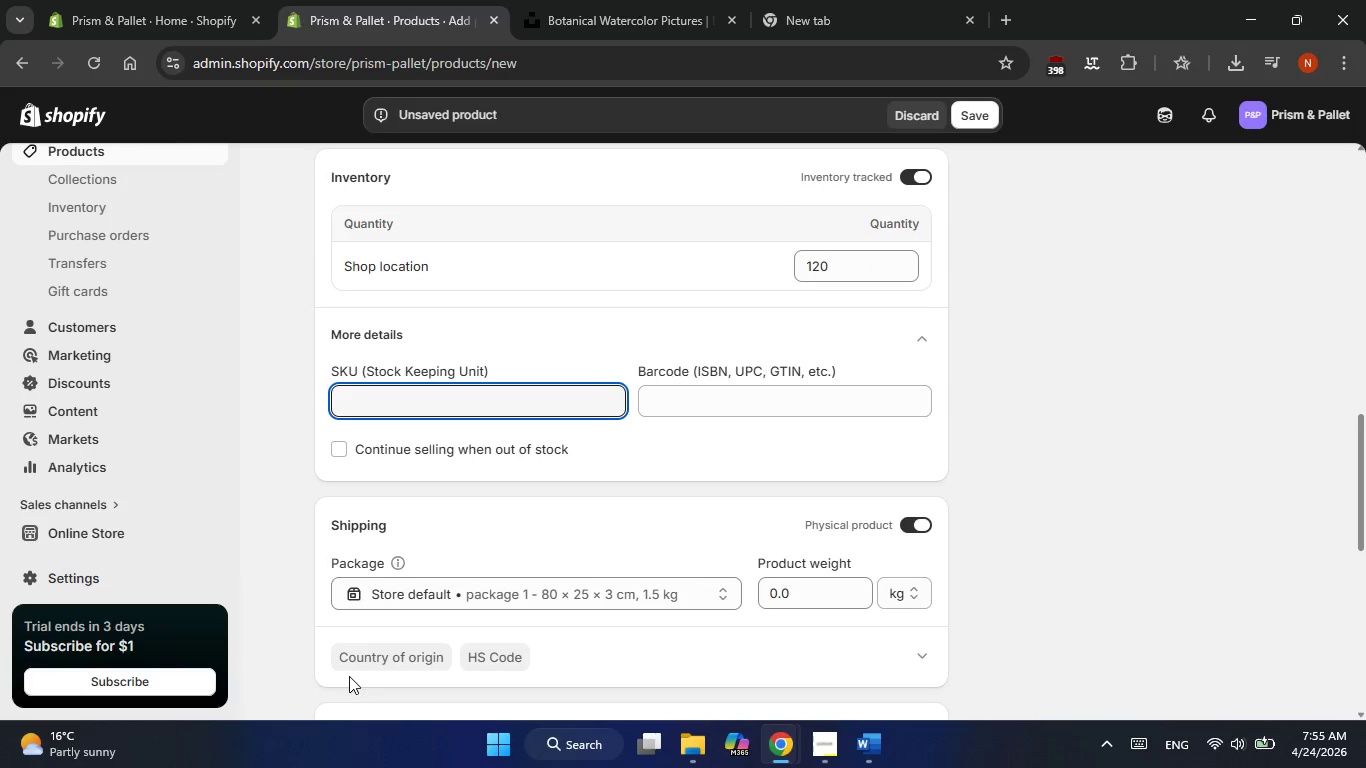 
mouse_move([856, 731])
 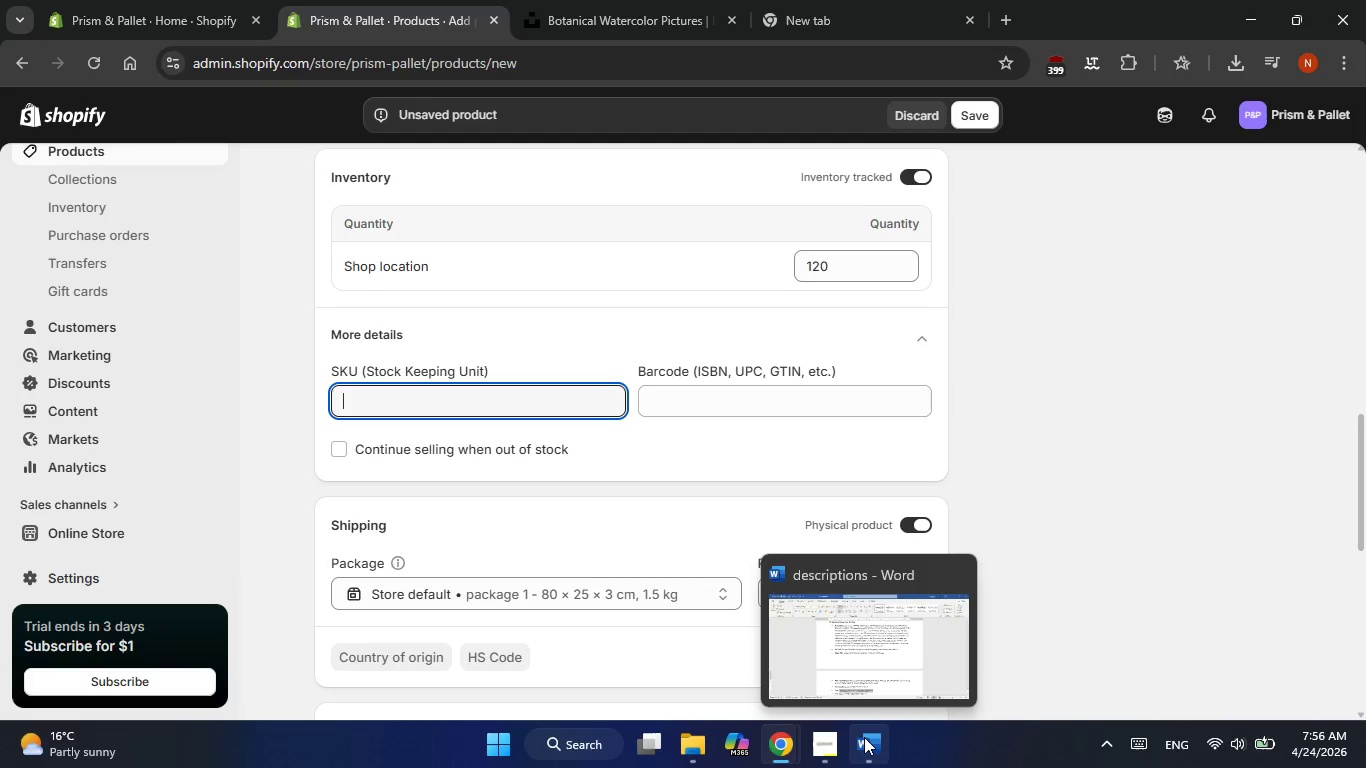 
wait(75.81)
 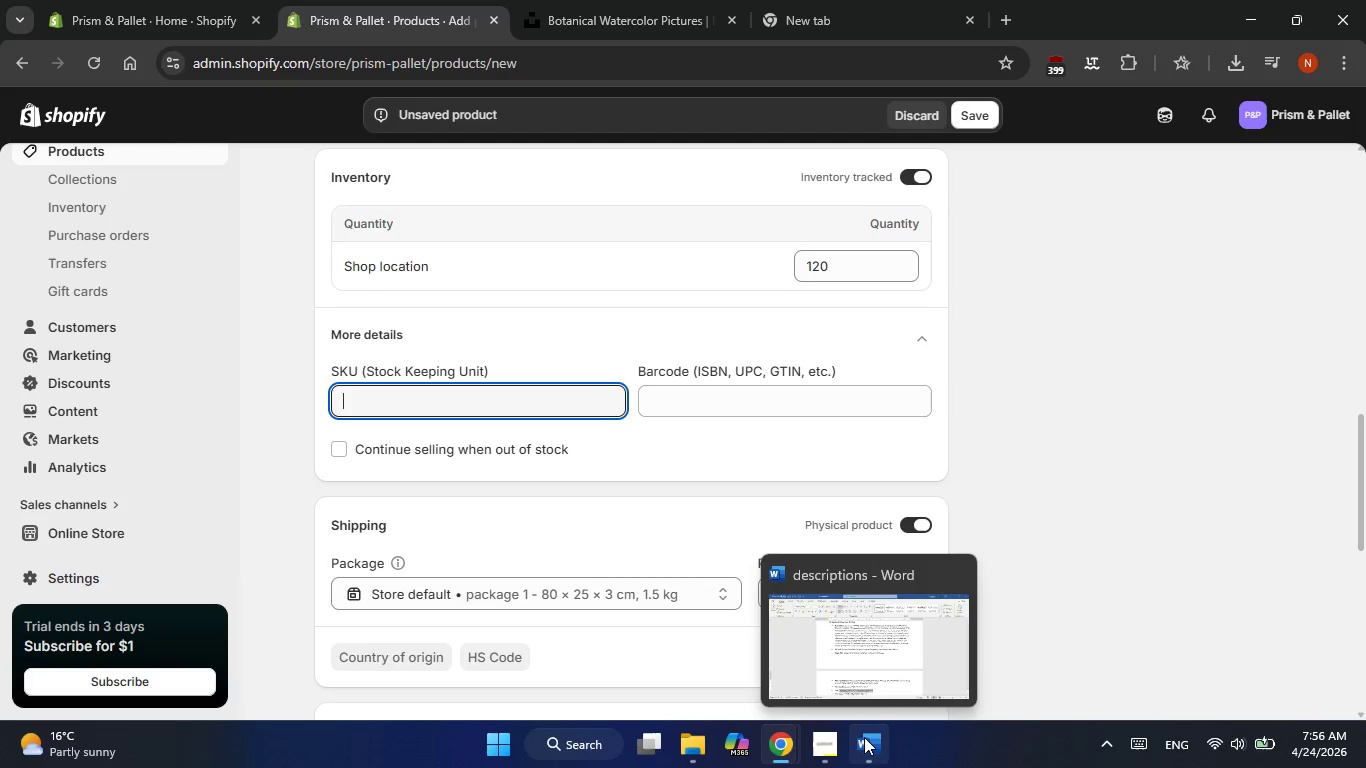 
type(INK-)
 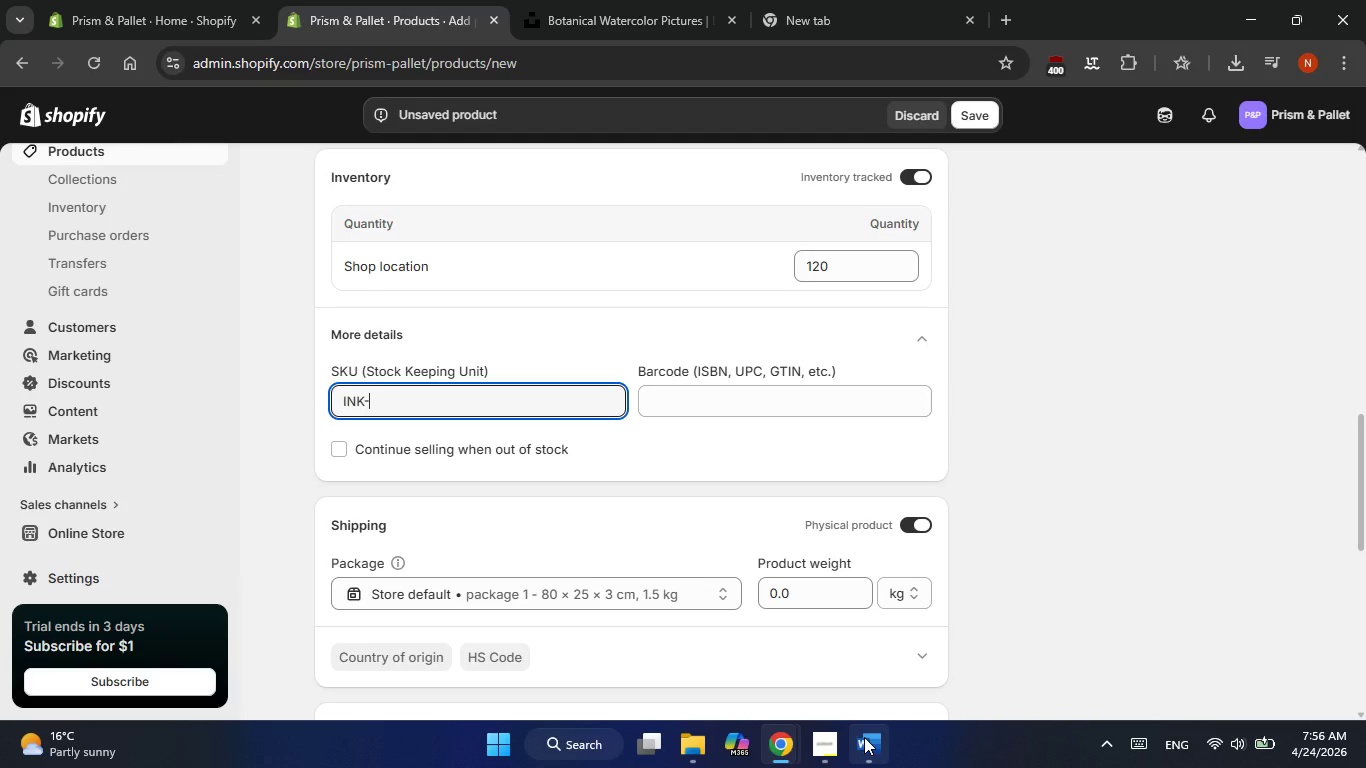 
type(BOT-DIK)
 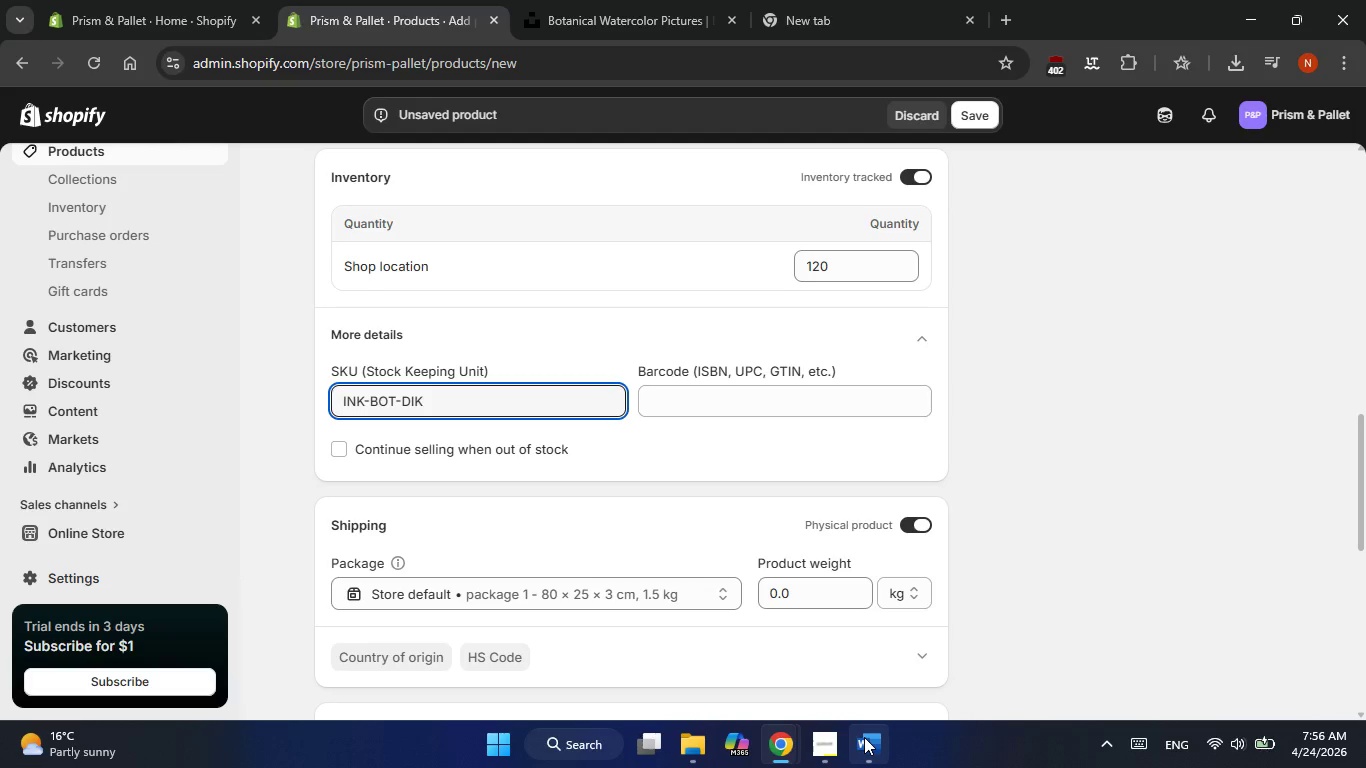 
wait(5.59)
 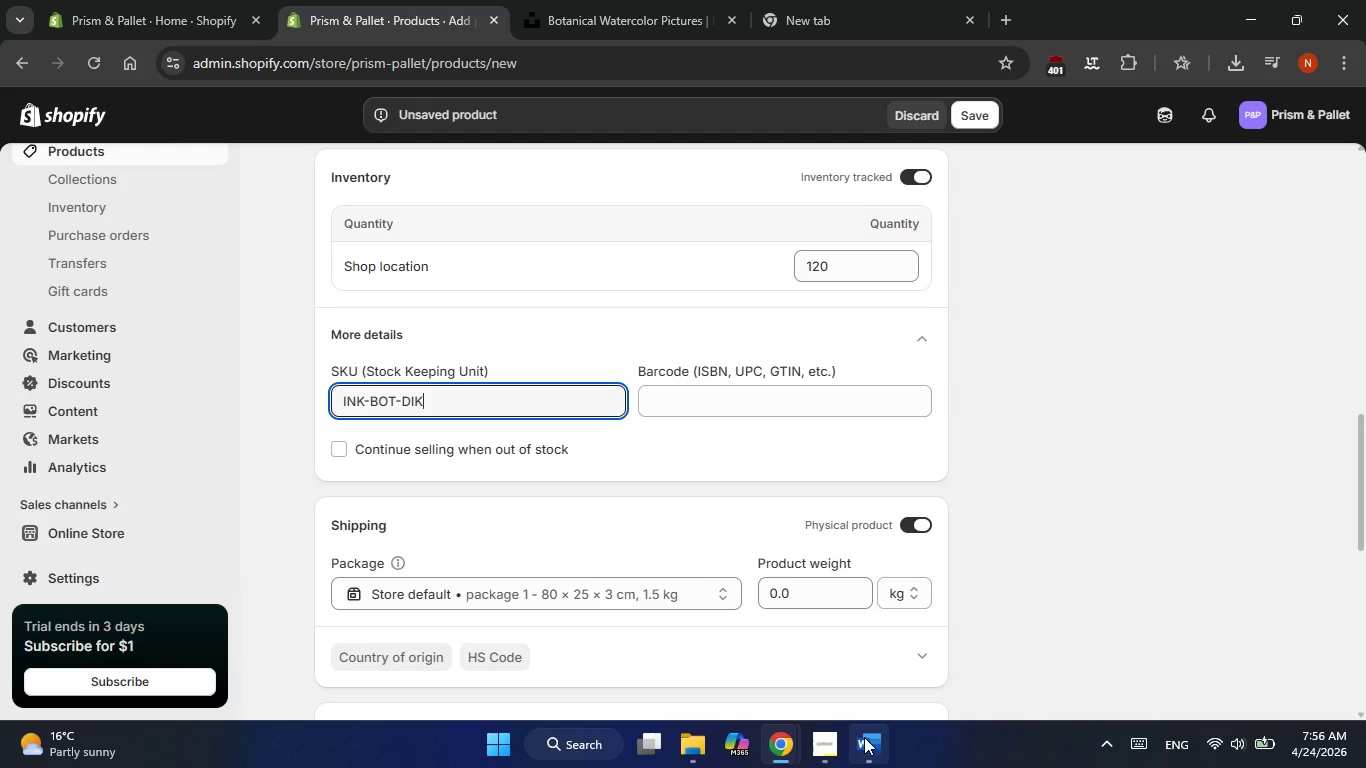 
key(Backspace)
type(G-WKD-SNR)
 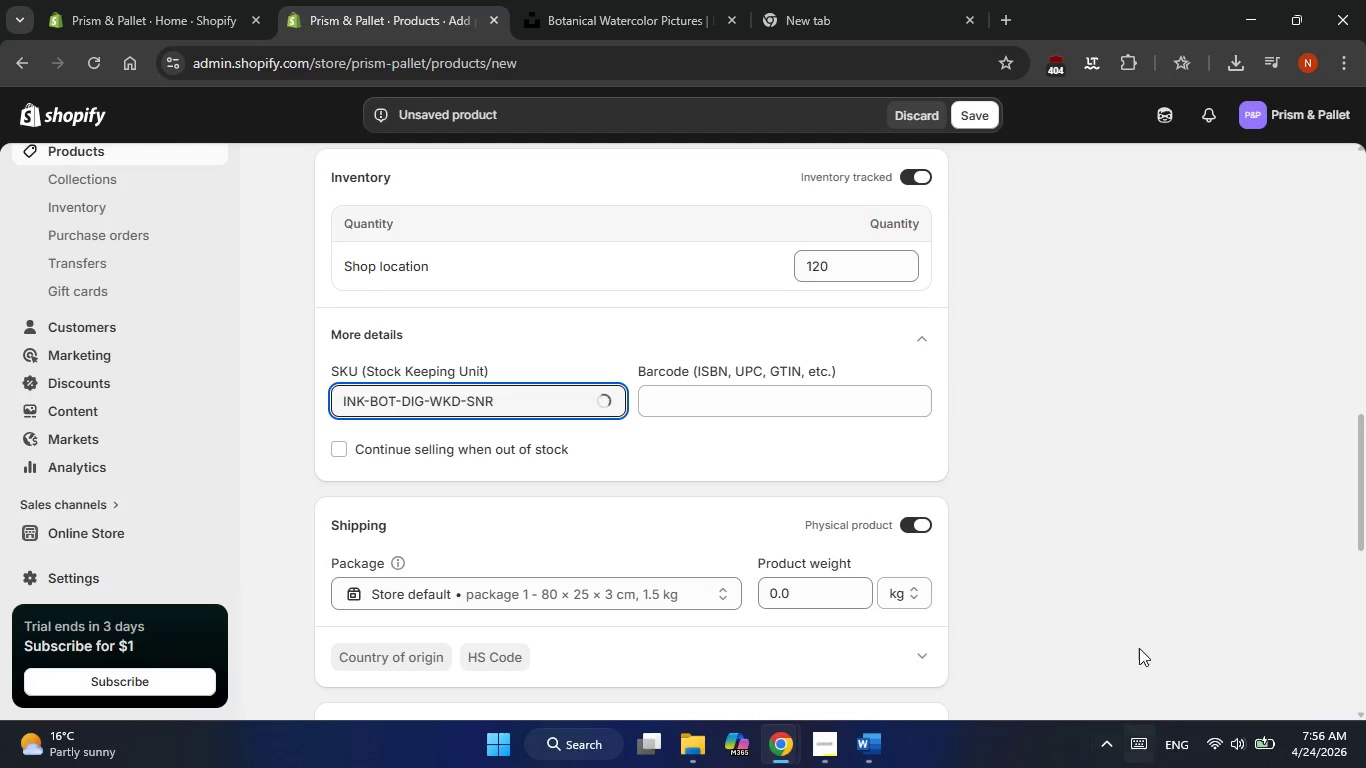 
left_click([1100, 537])
 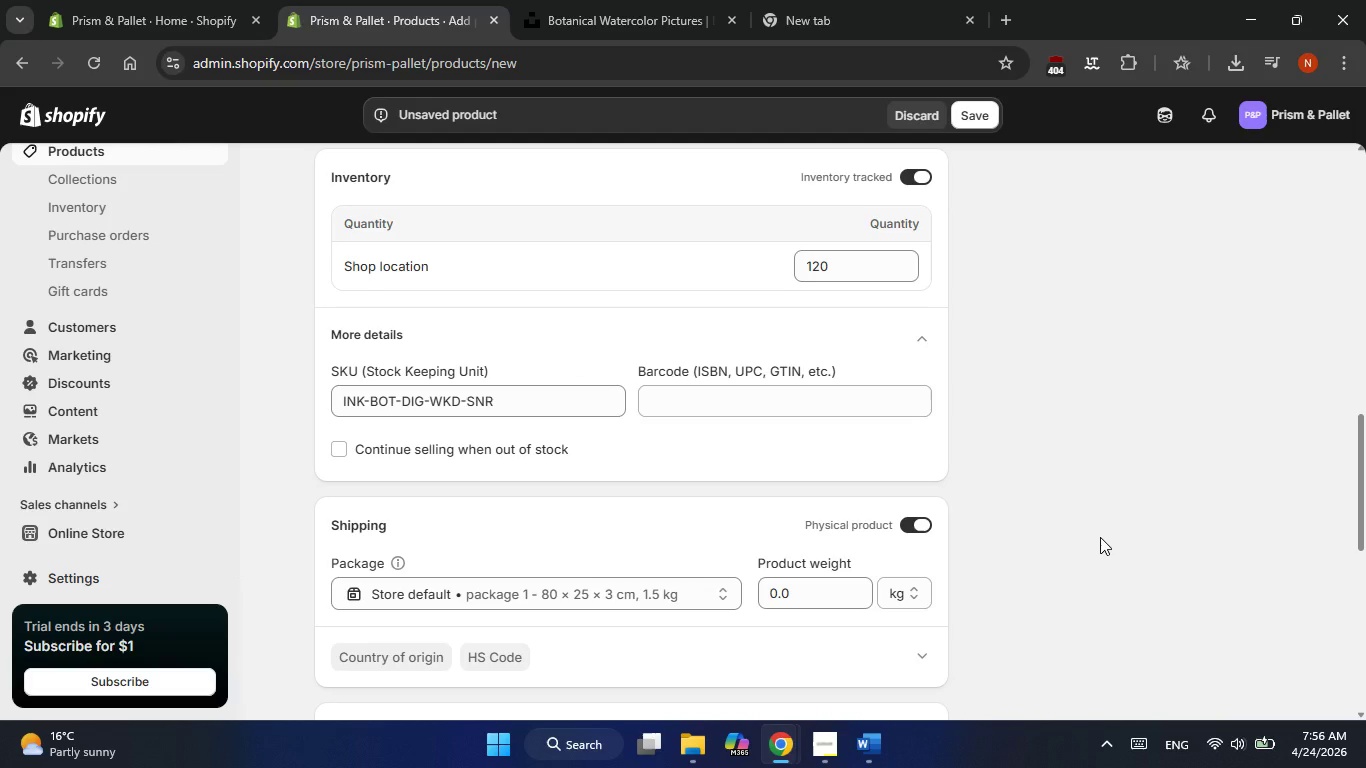 
wait(8.17)
 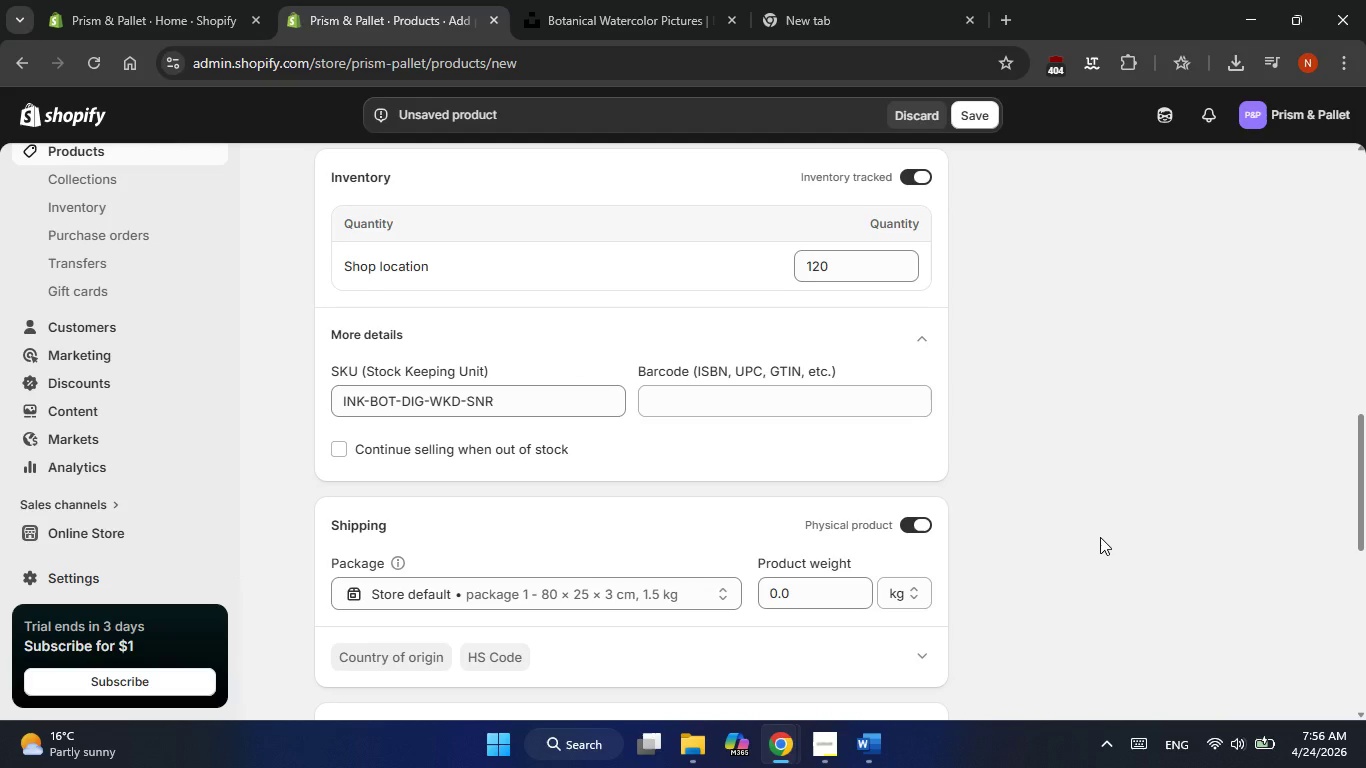 
left_click([479, 383])
 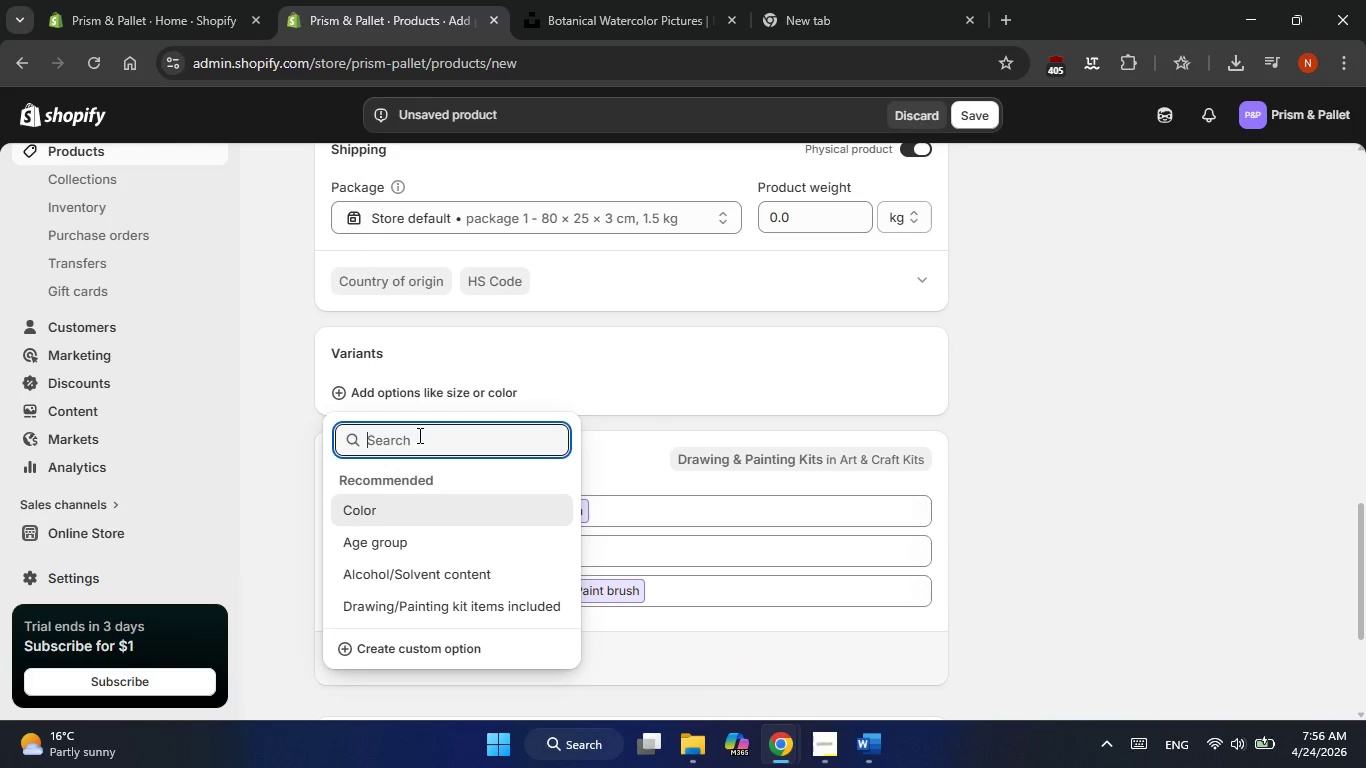 
type(Kit level)
 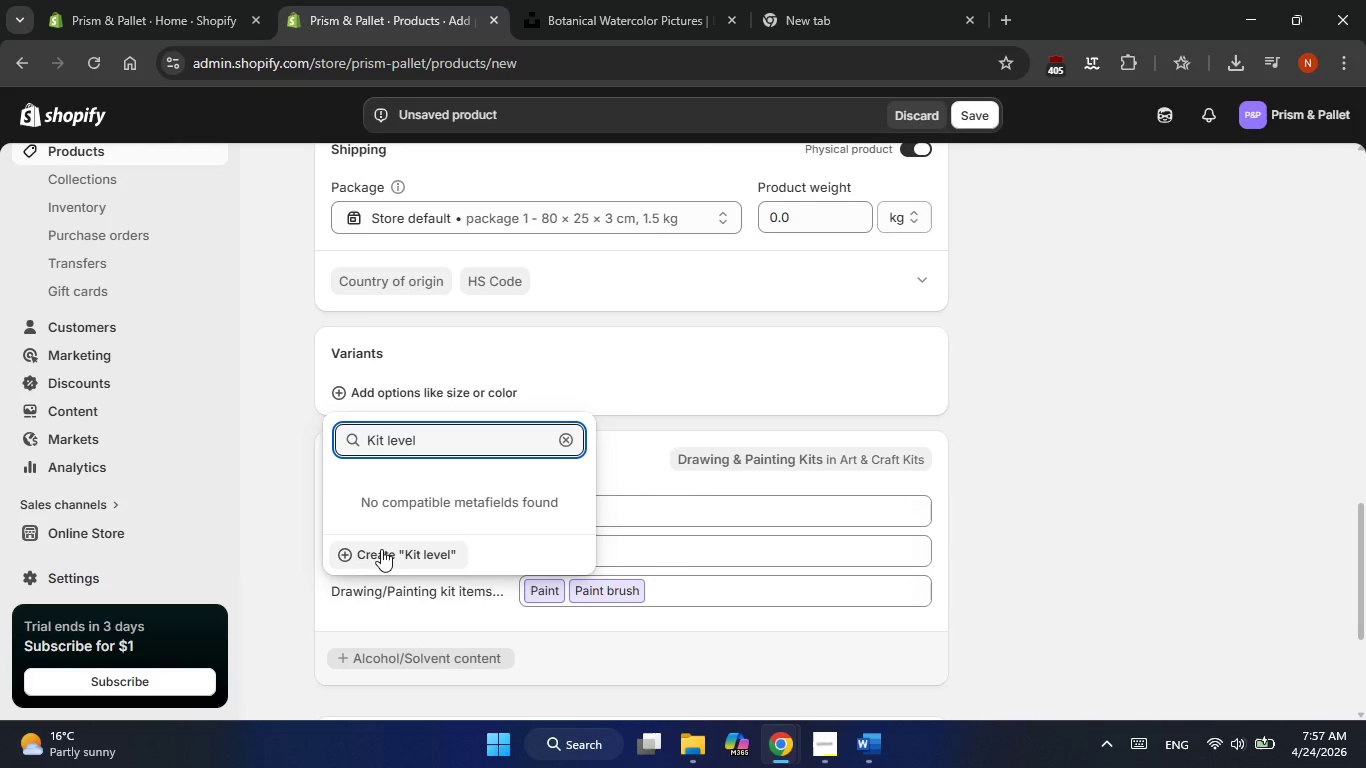 
left_click([381, 556])
 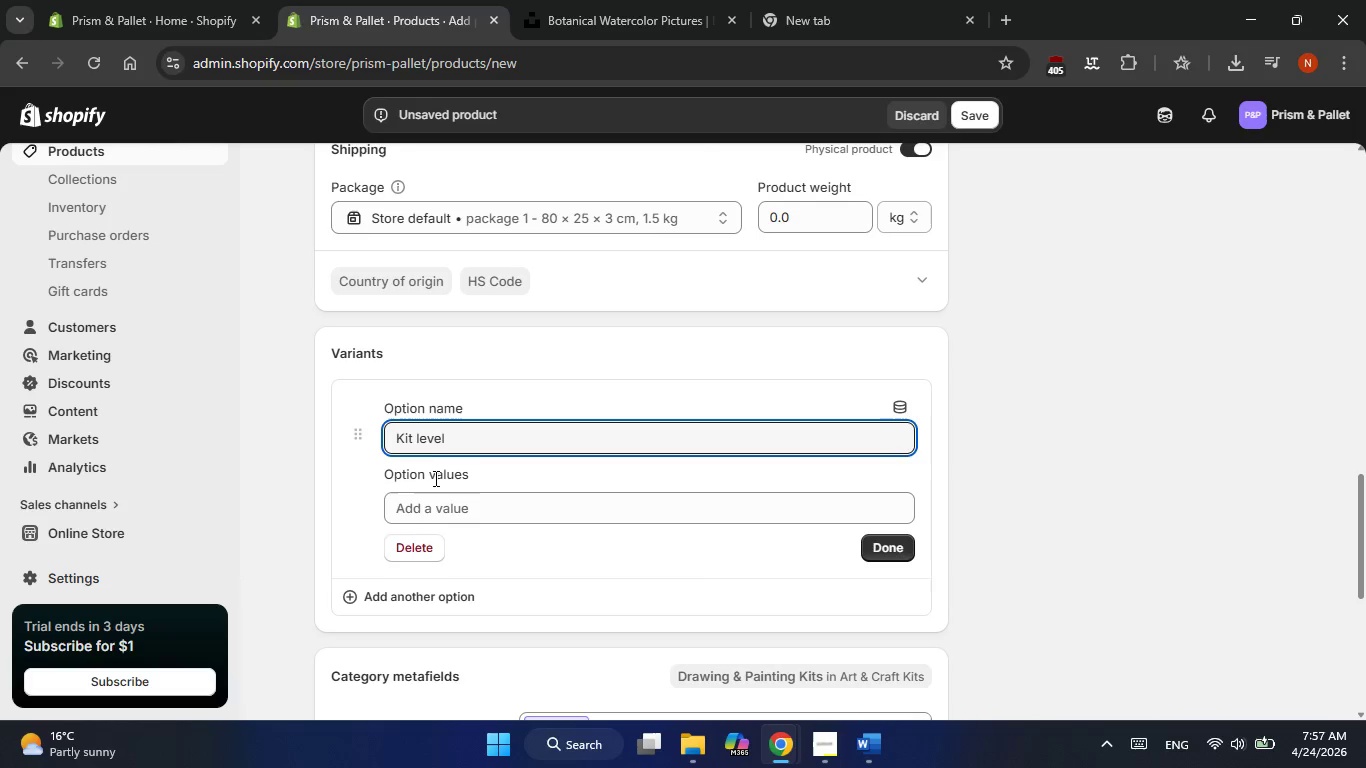 
left_click([423, 504])
 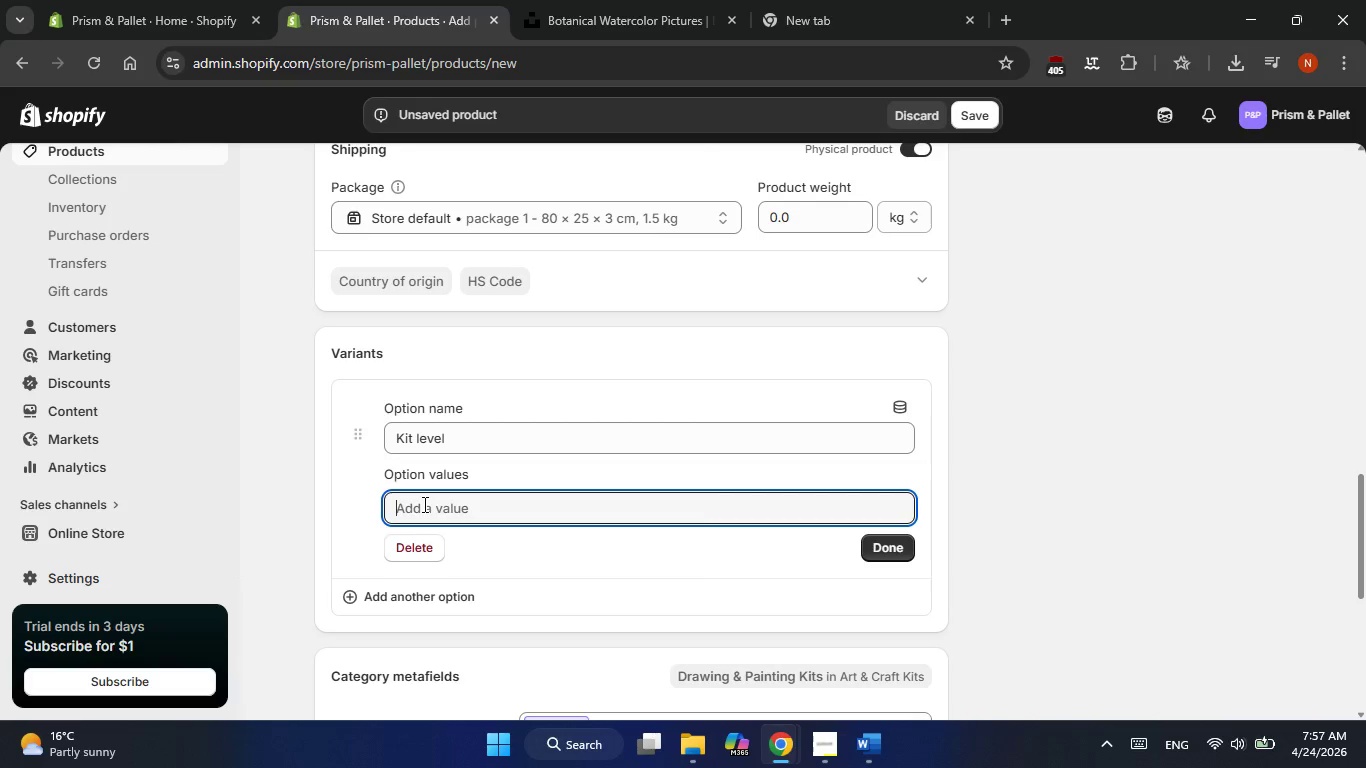 
type(strter)
key(Backspace)
key(Backspace)
key(Backspace)
key(Backspace)
type(arter)
 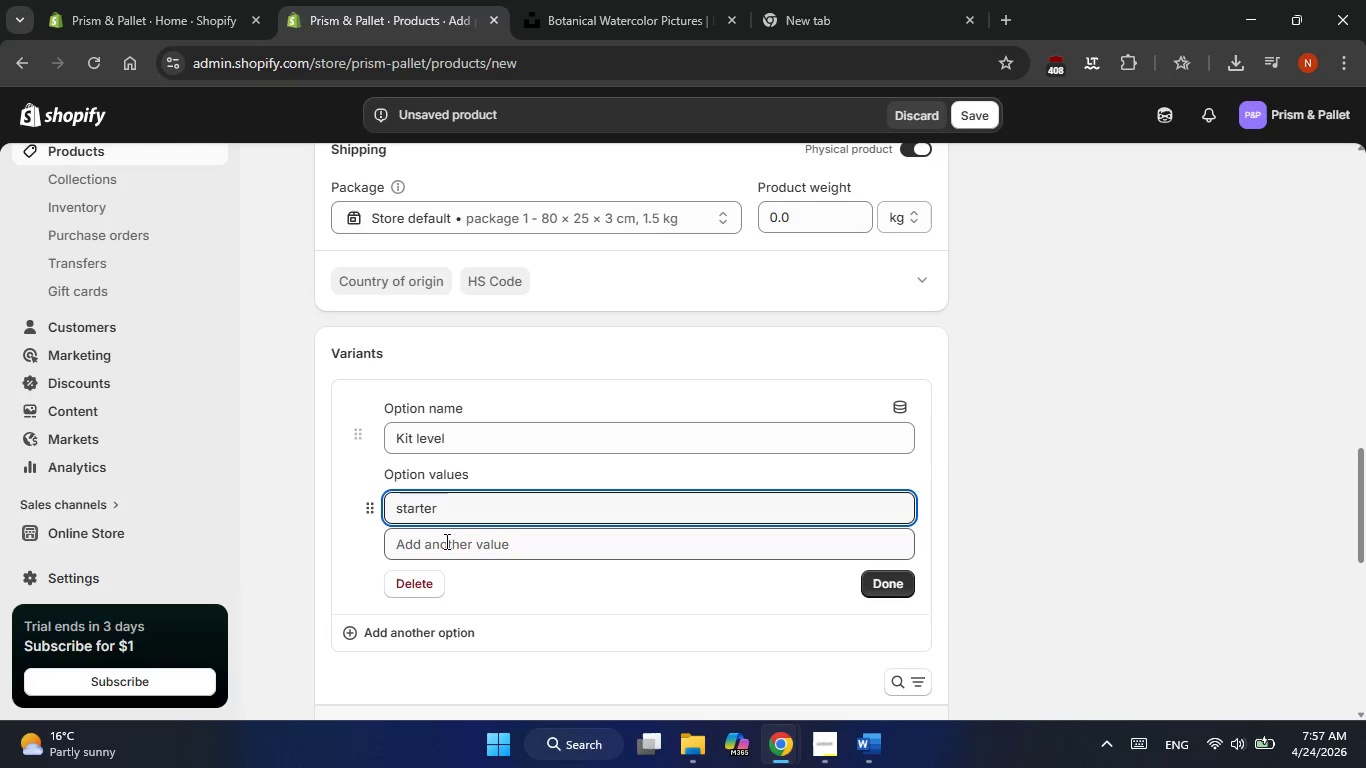 
key(Enter)
 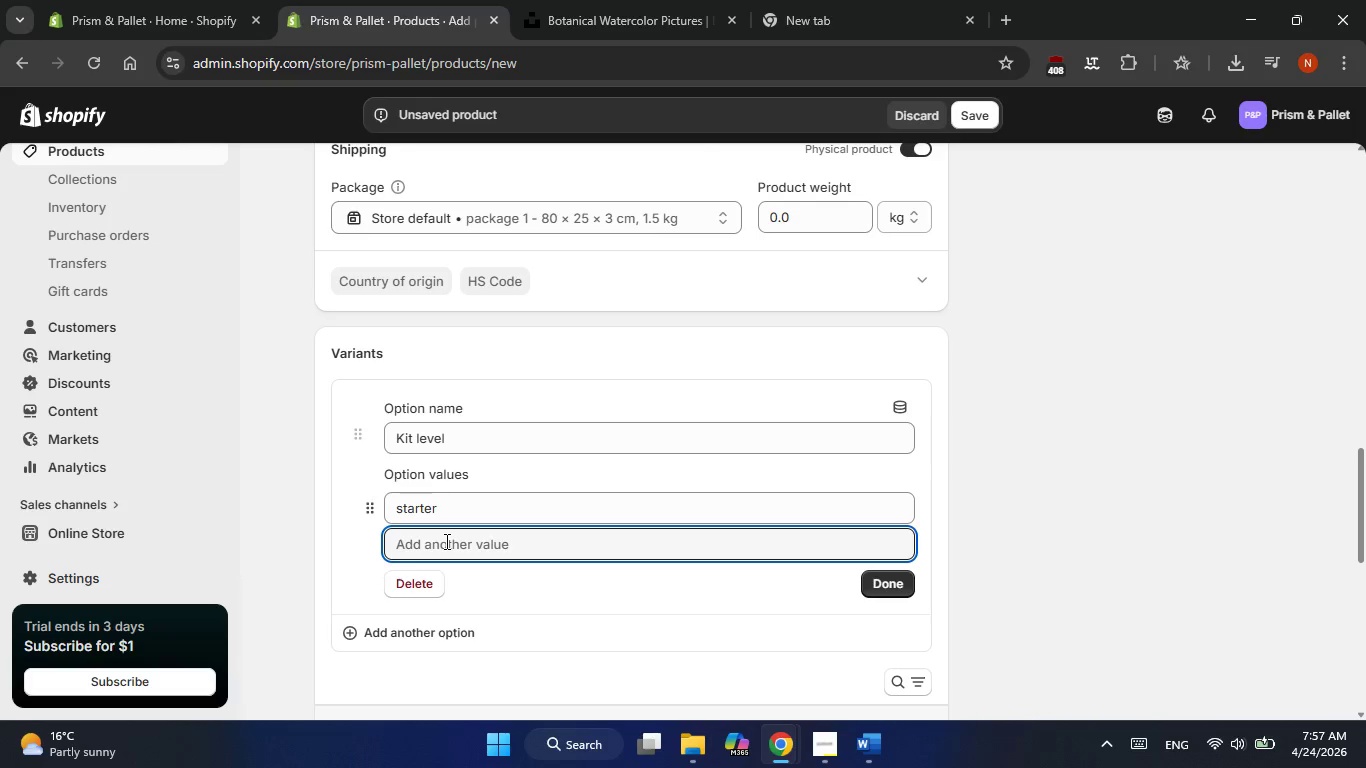 
wait(11.2)
 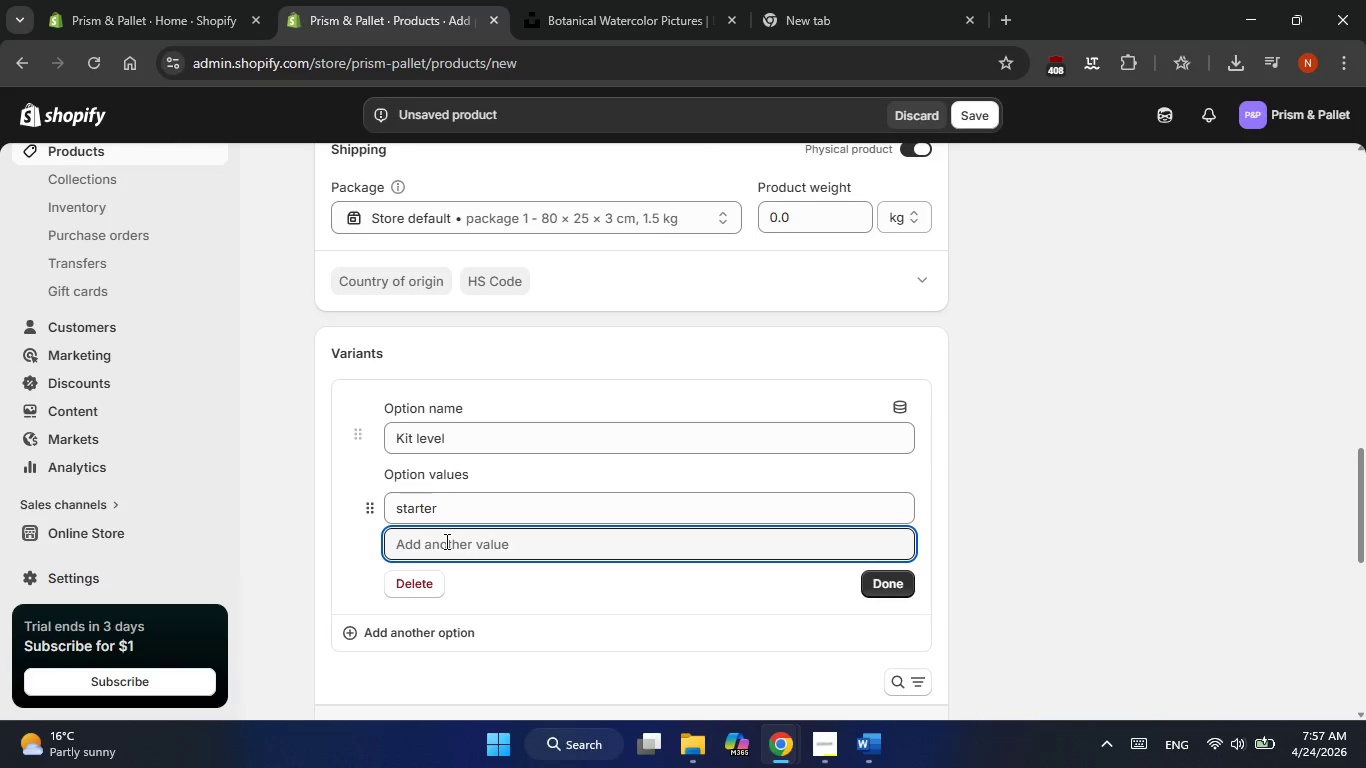 
type(professional )
 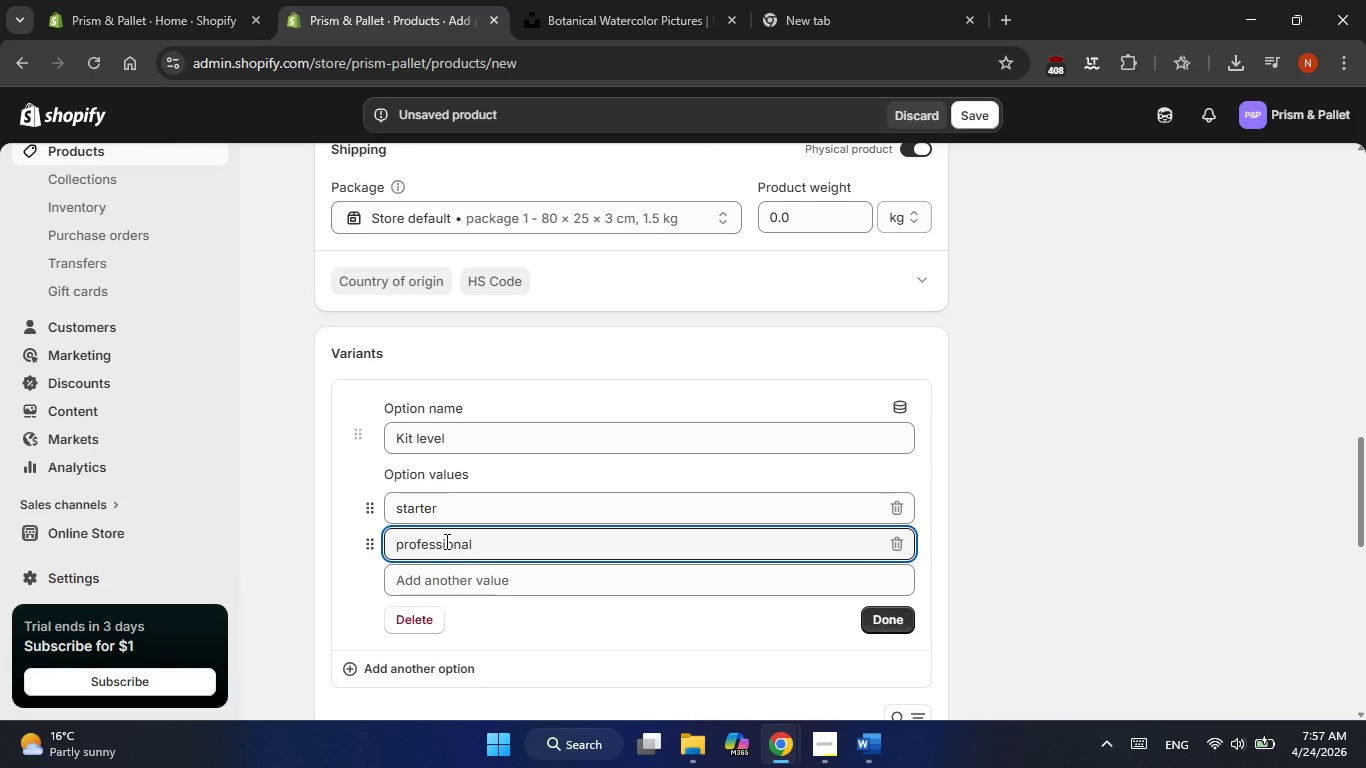 
key(Enter)
 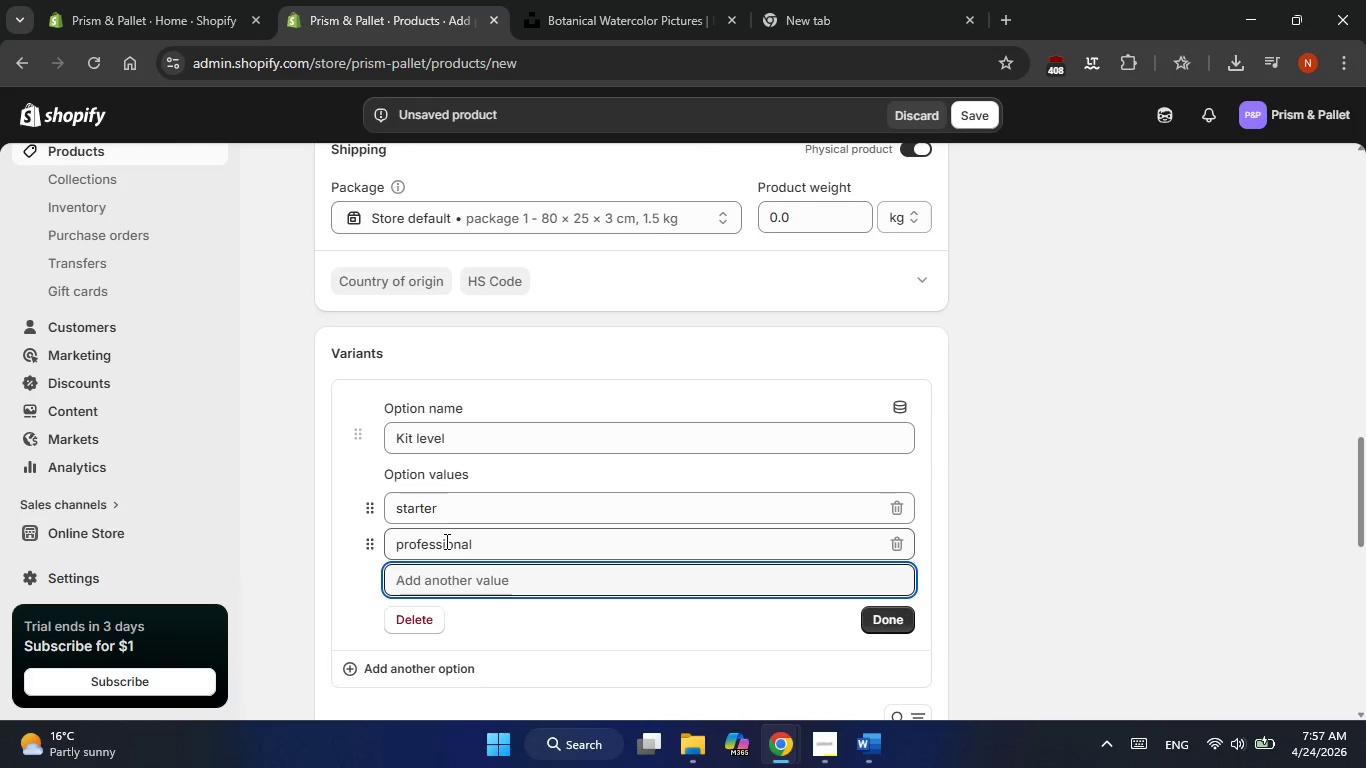 
type(digital)
 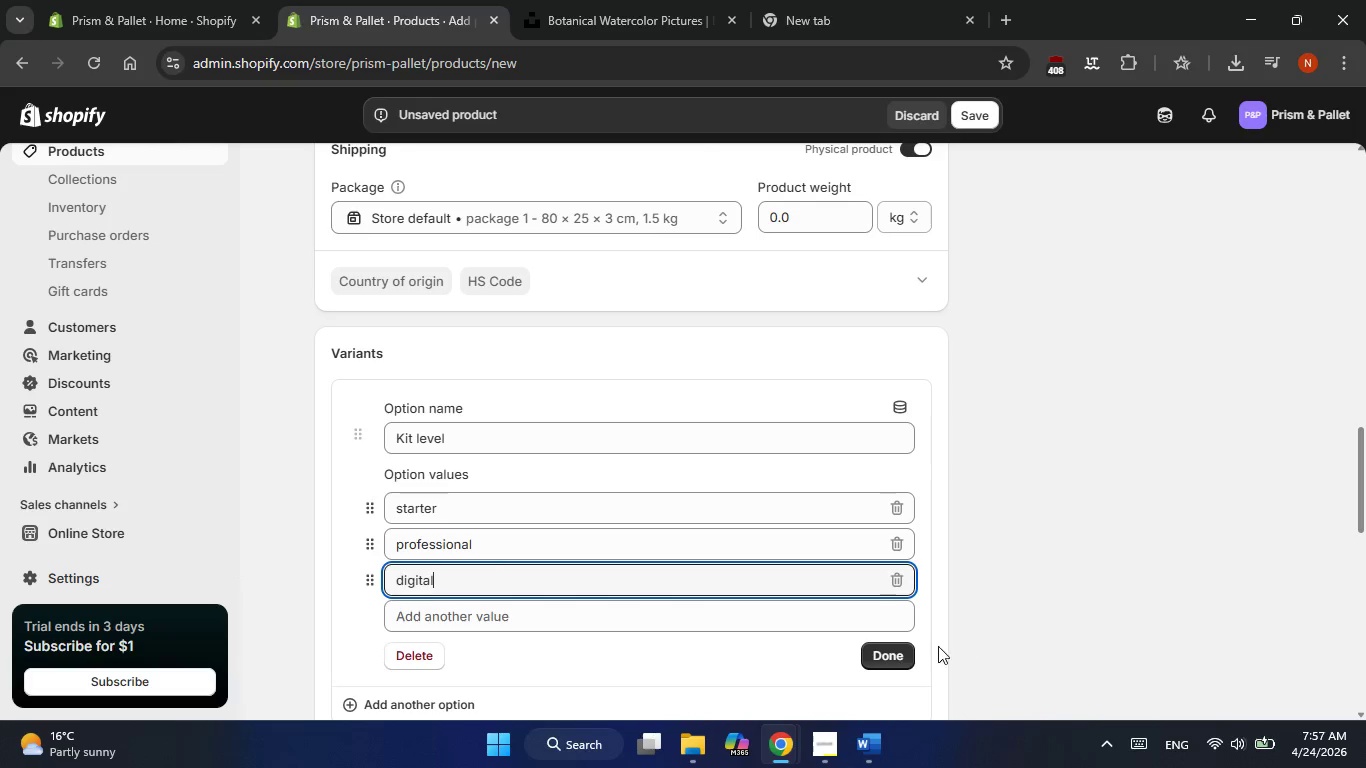 
left_click([894, 657])
 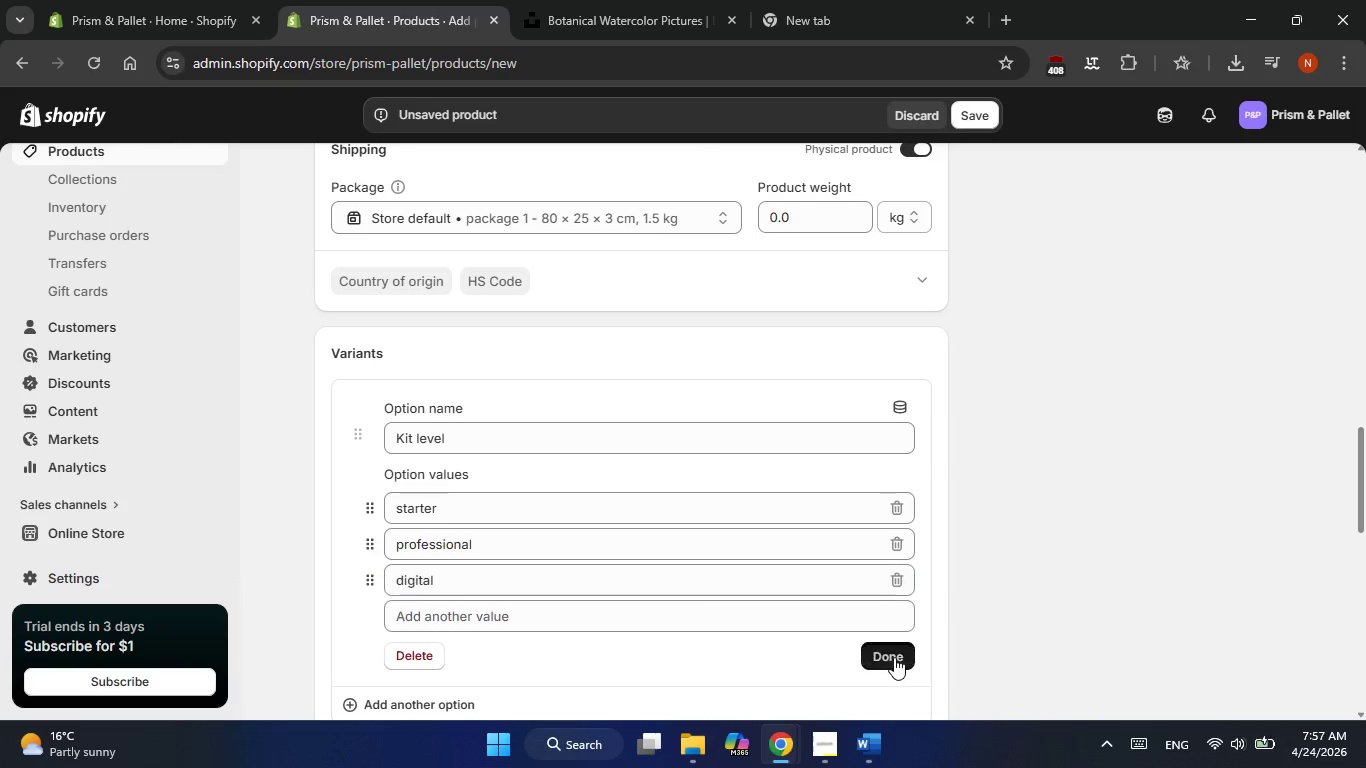 
right_click([894, 657])
 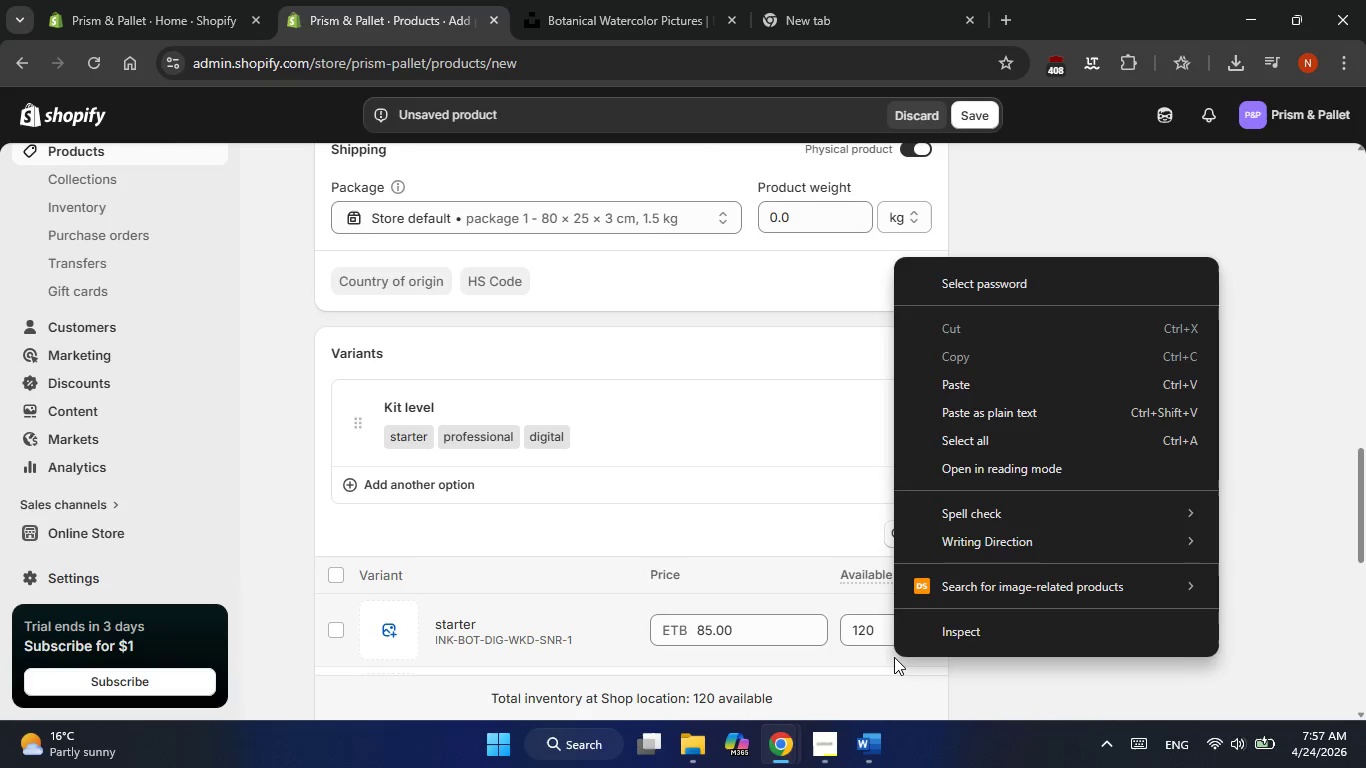 
left_click([880, 657])
 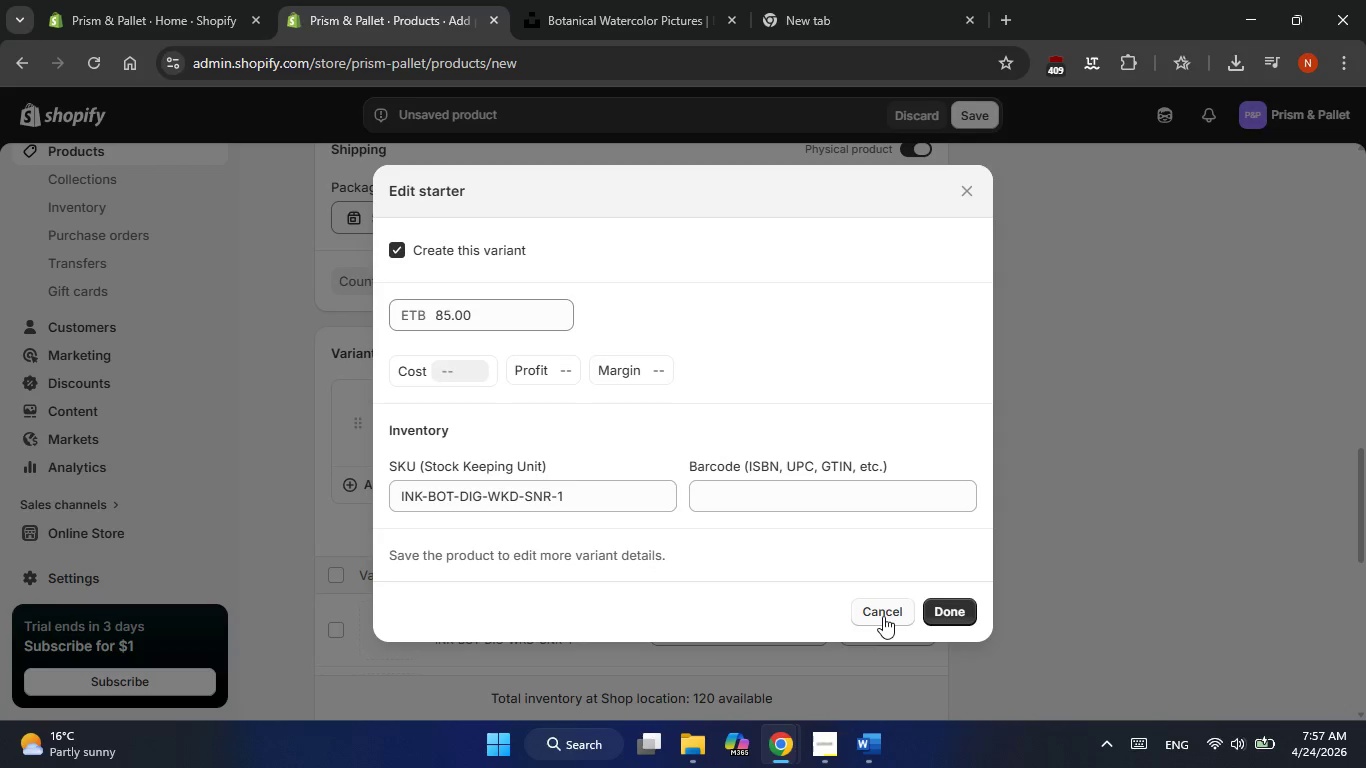 
left_click([1045, 577])
 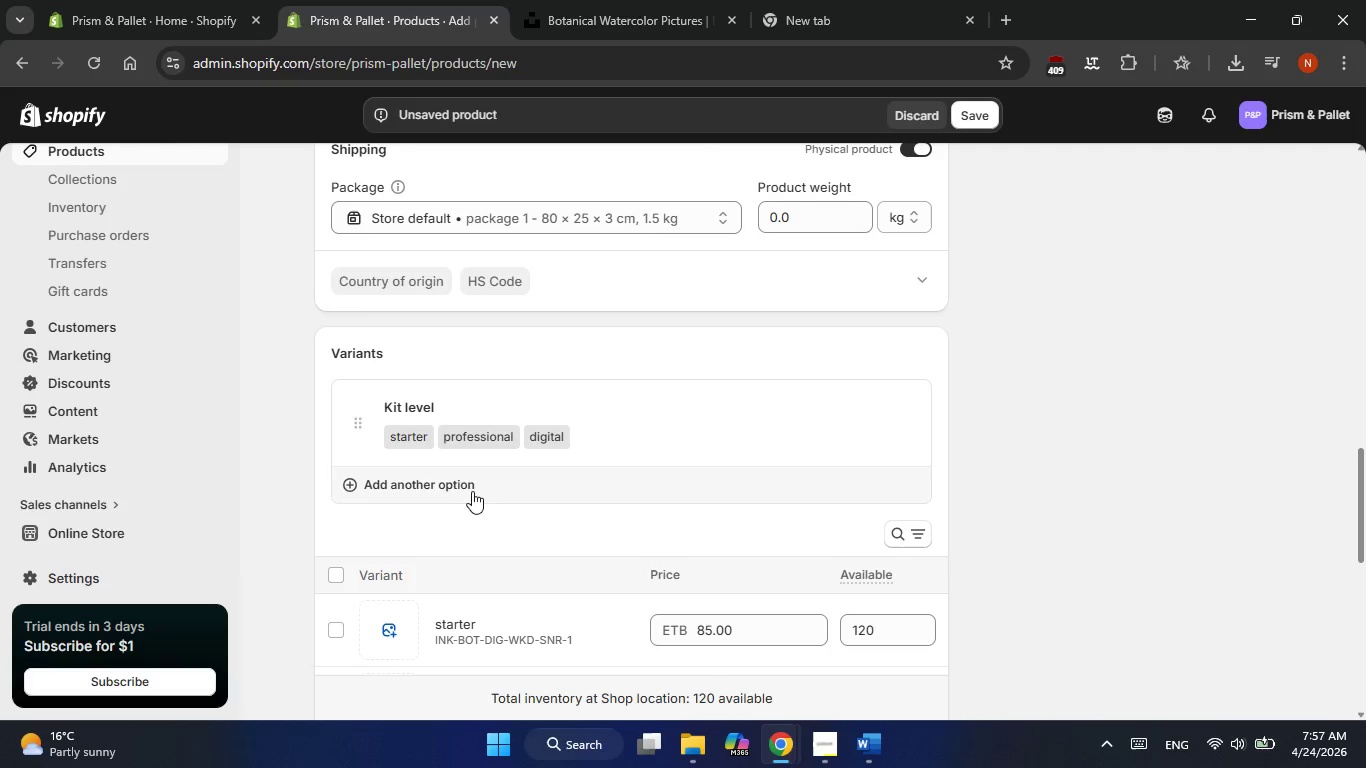 
left_click([455, 492])
 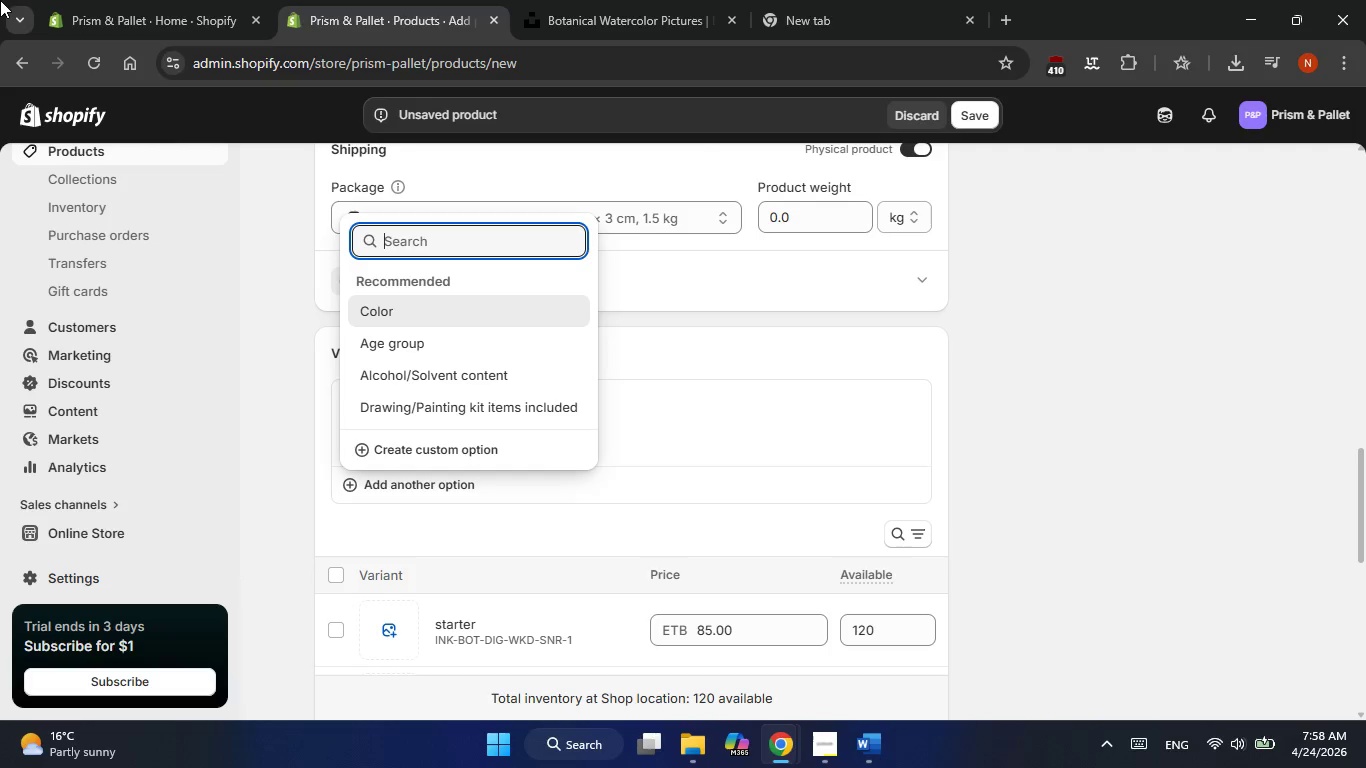 
wait(68.28)
 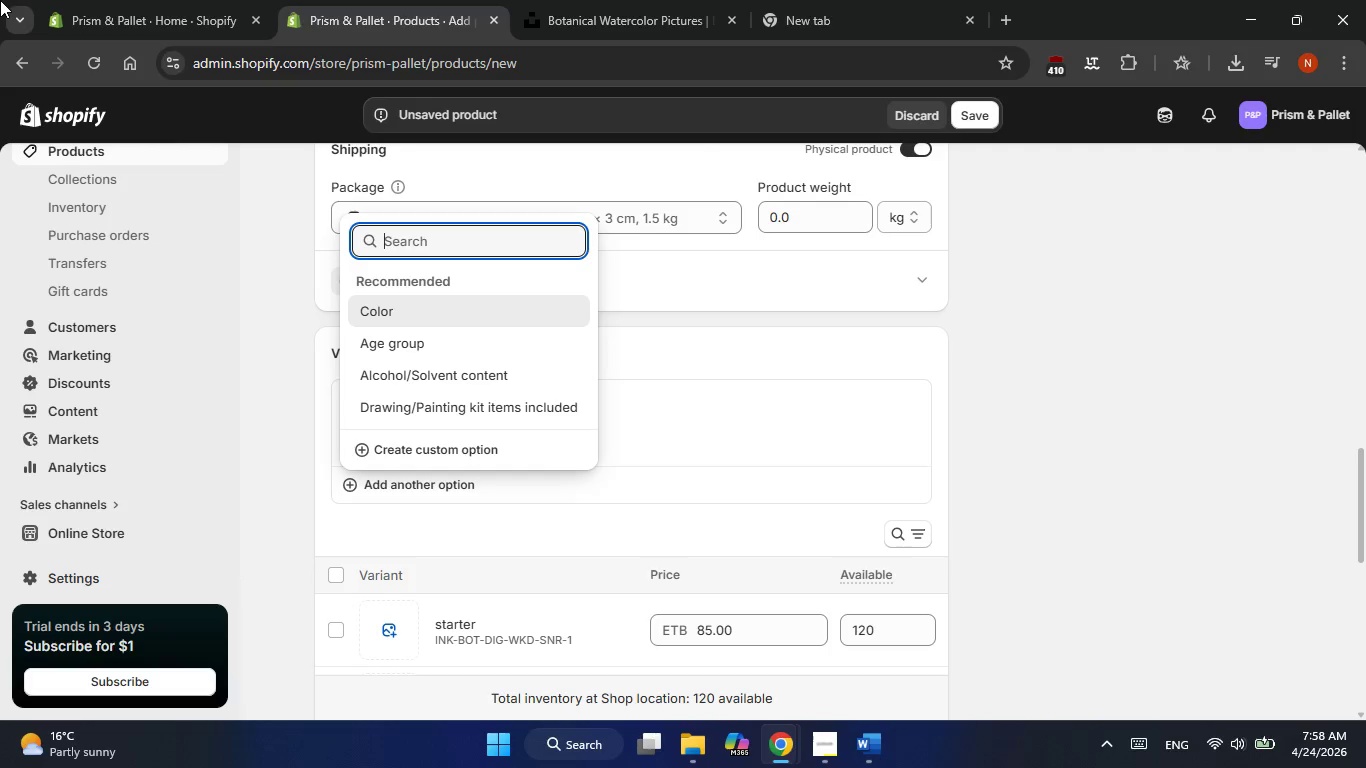 
left_click_drag(start_coordinate=[0, 5], to_coordinate=[0, 43])
 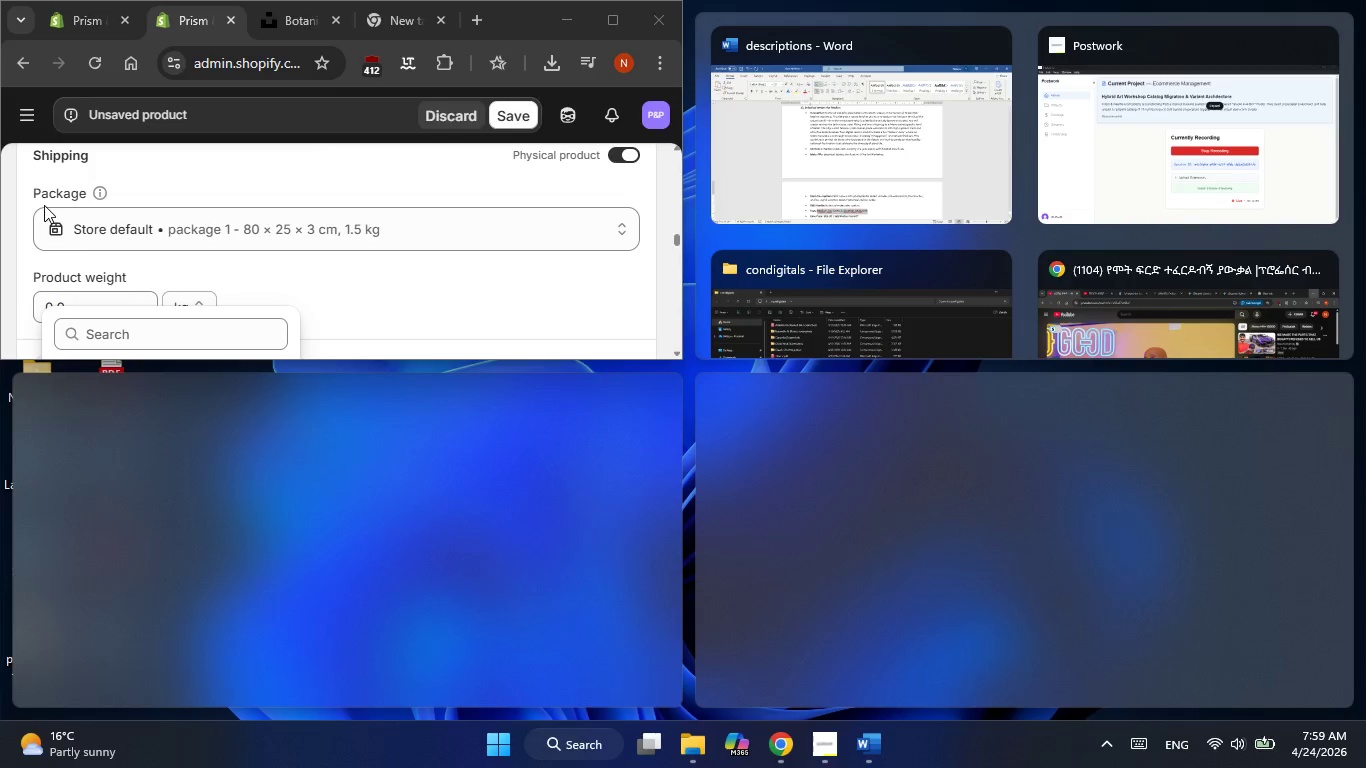 
wait(40.08)
 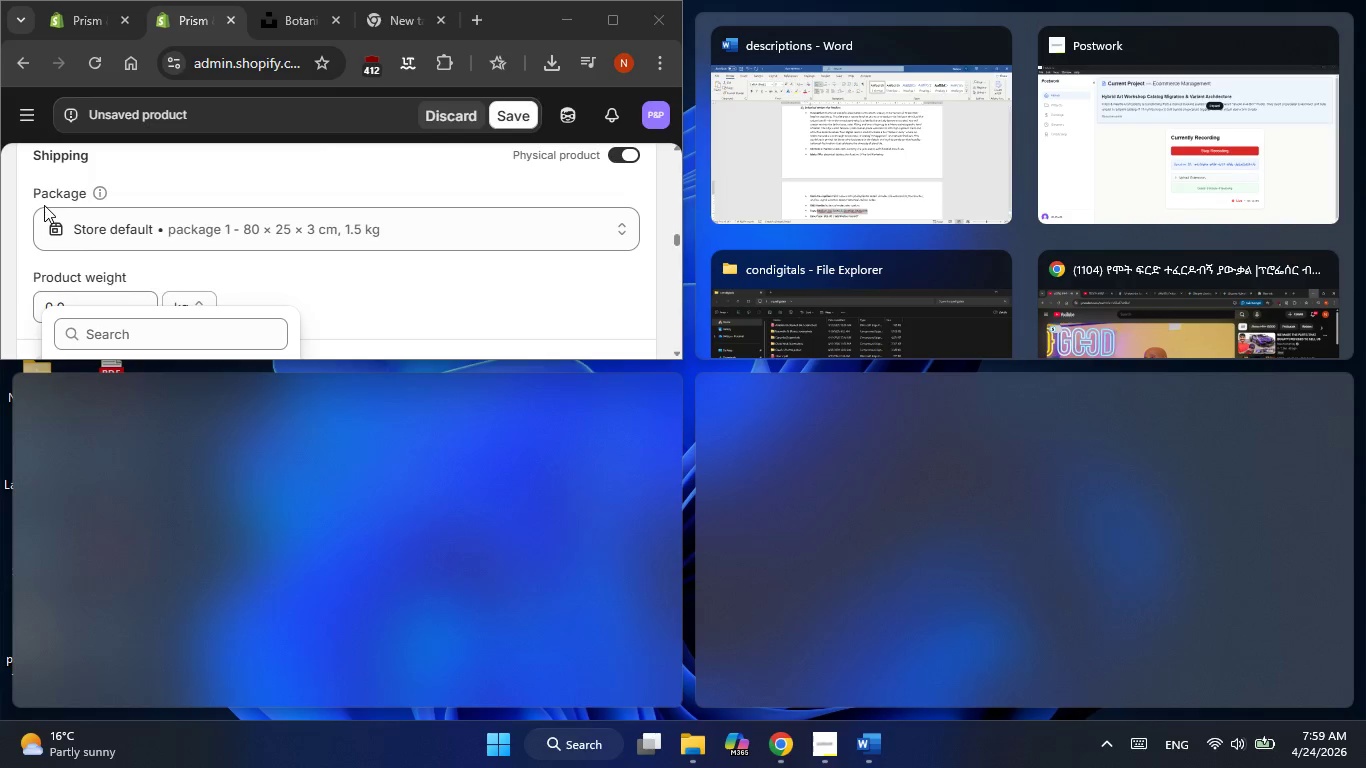 
left_click([617, 13])
 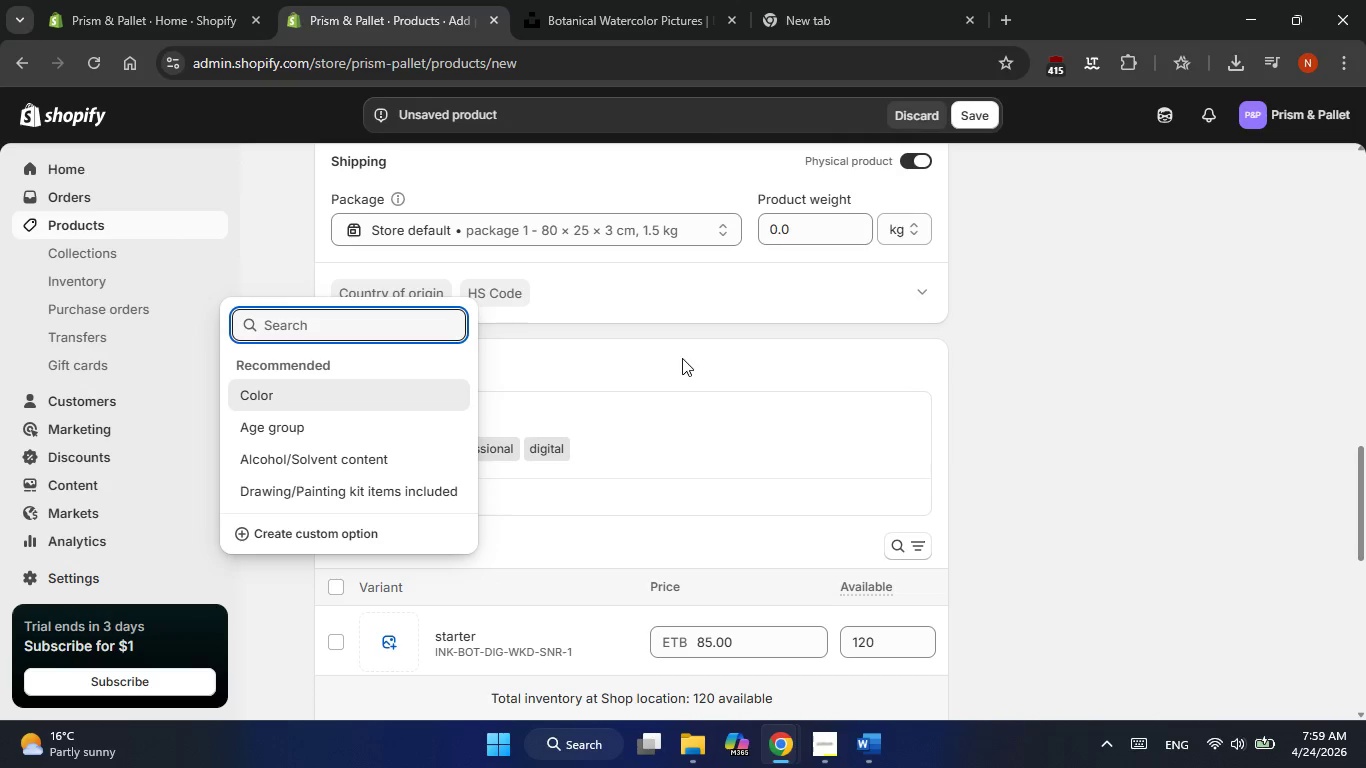 
wait(7.73)
 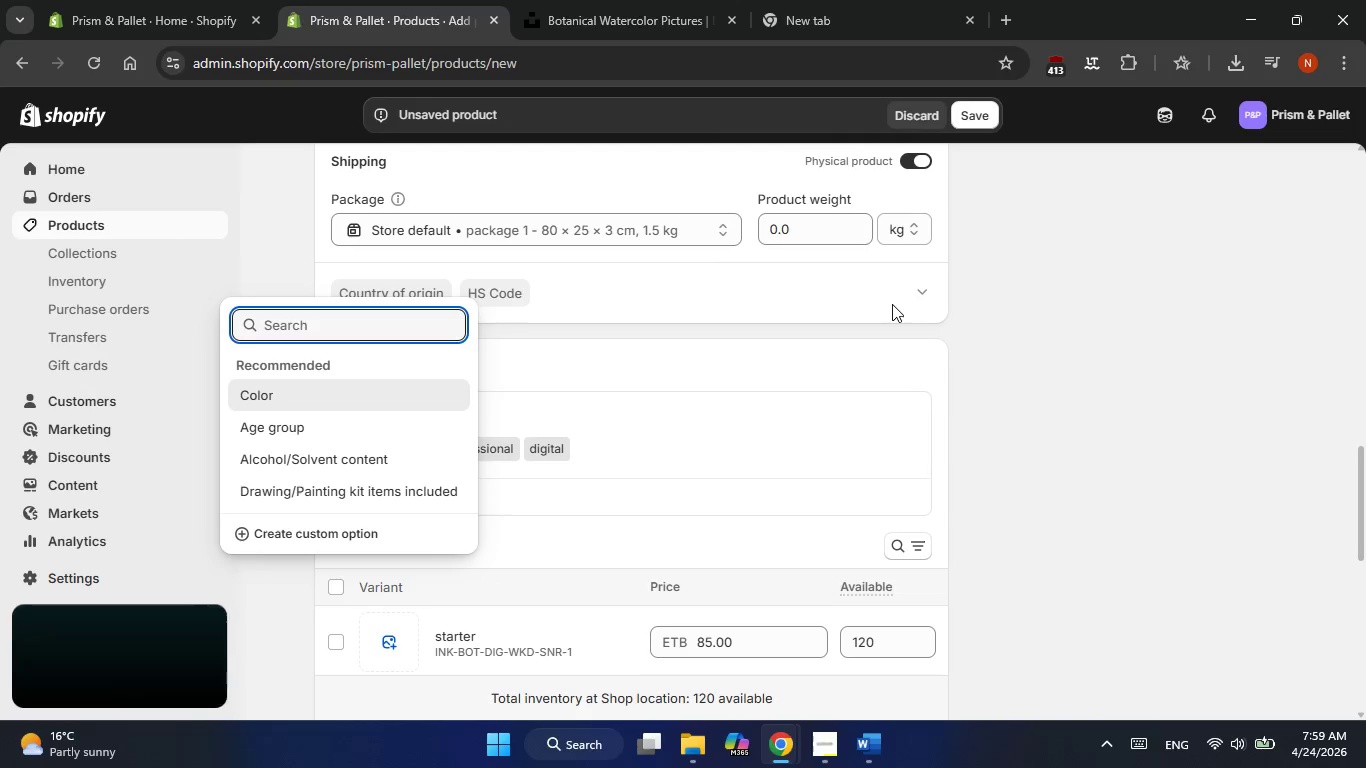 
type(Session Format)
 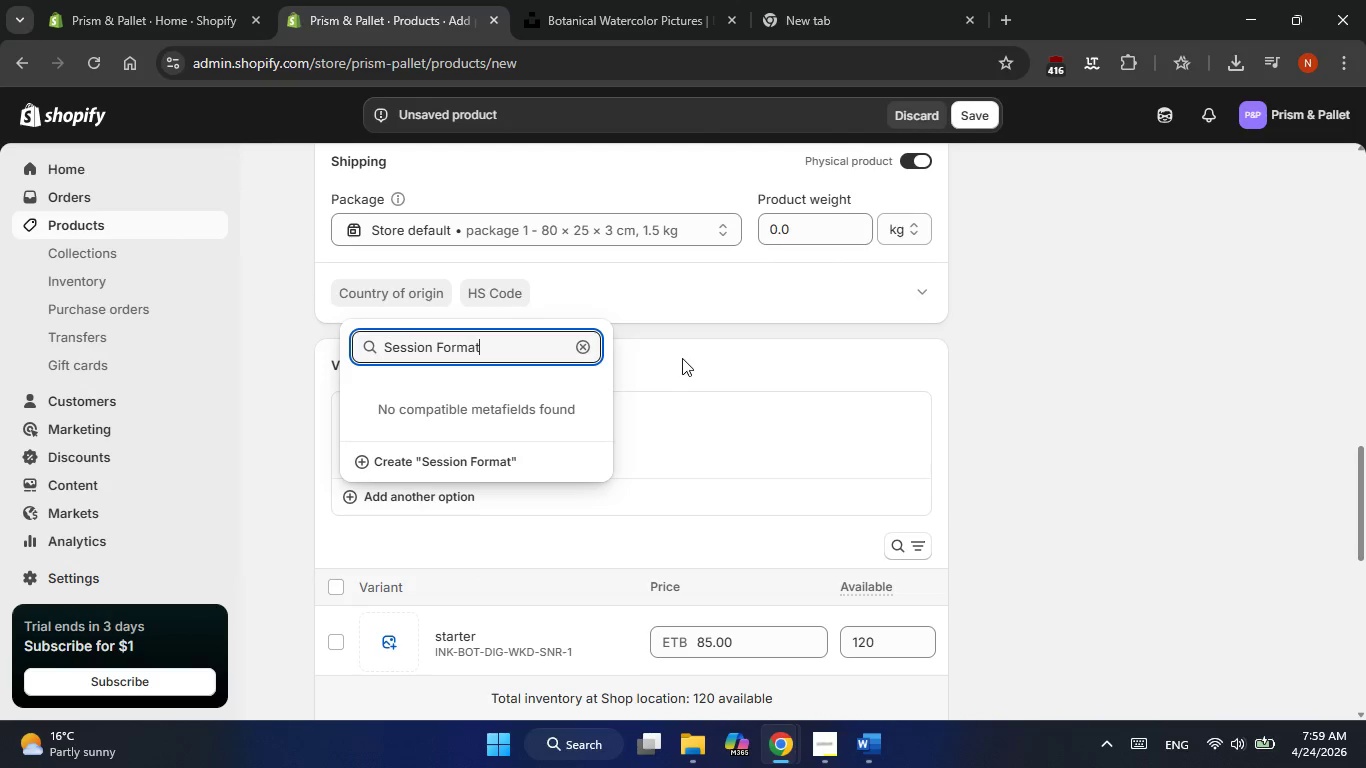 
left_click([437, 461])
 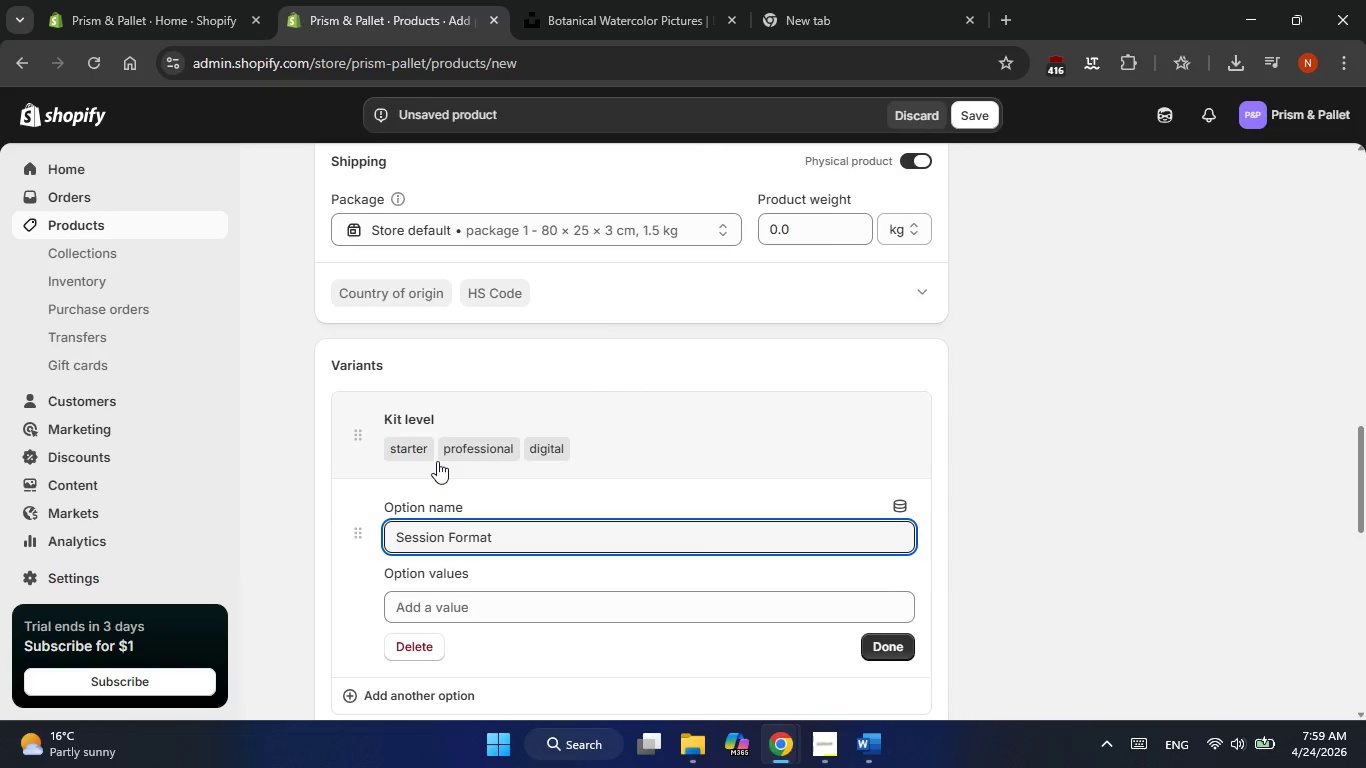 
hold_key(key=ShiftLeft, duration=0.39)
 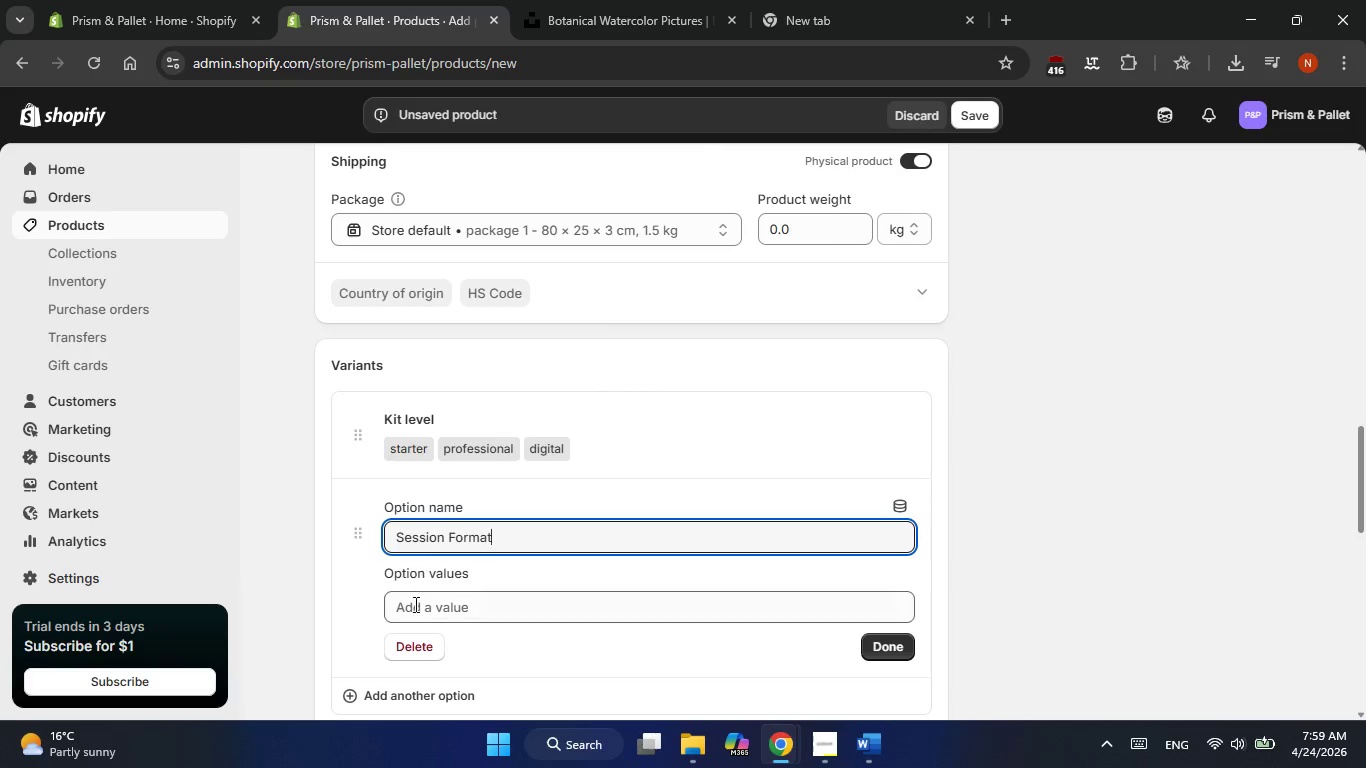 
left_click([414, 606])
 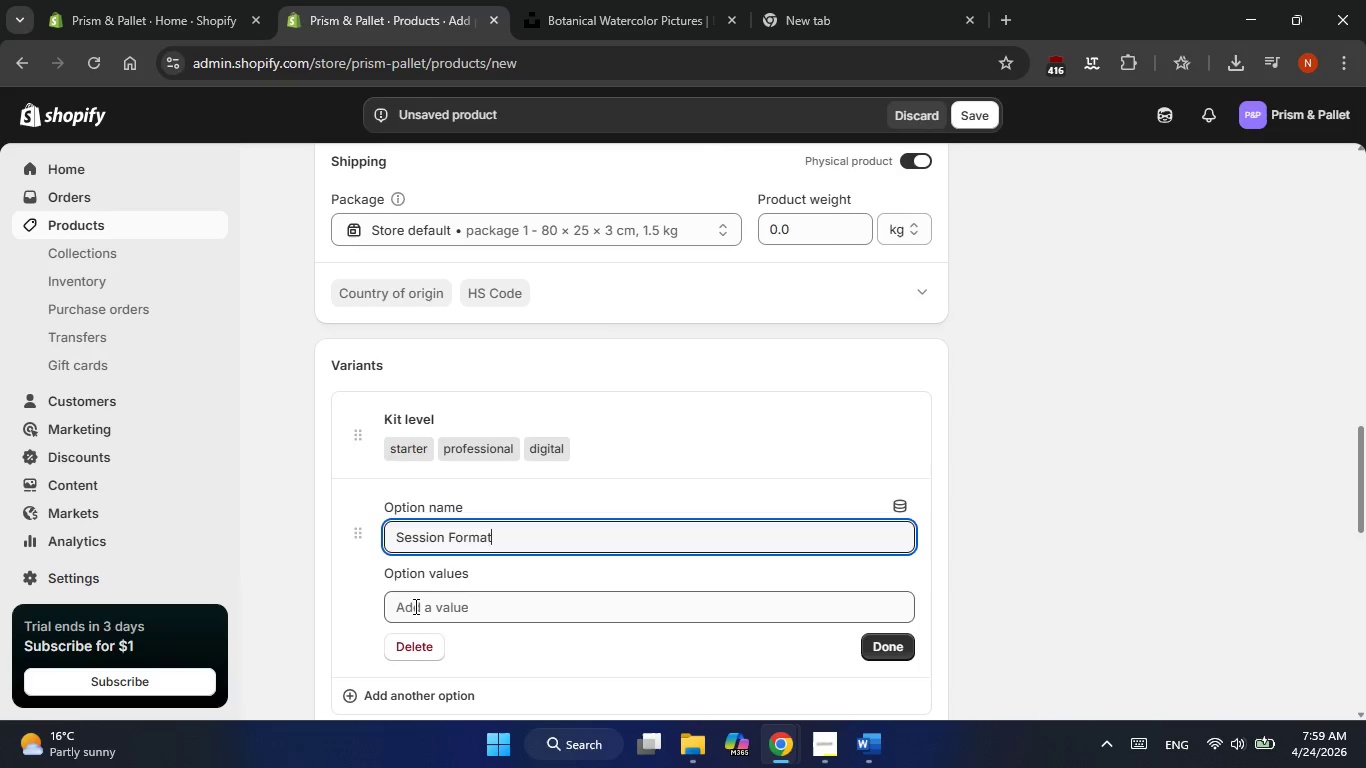 
type(Weekend Incentive)
 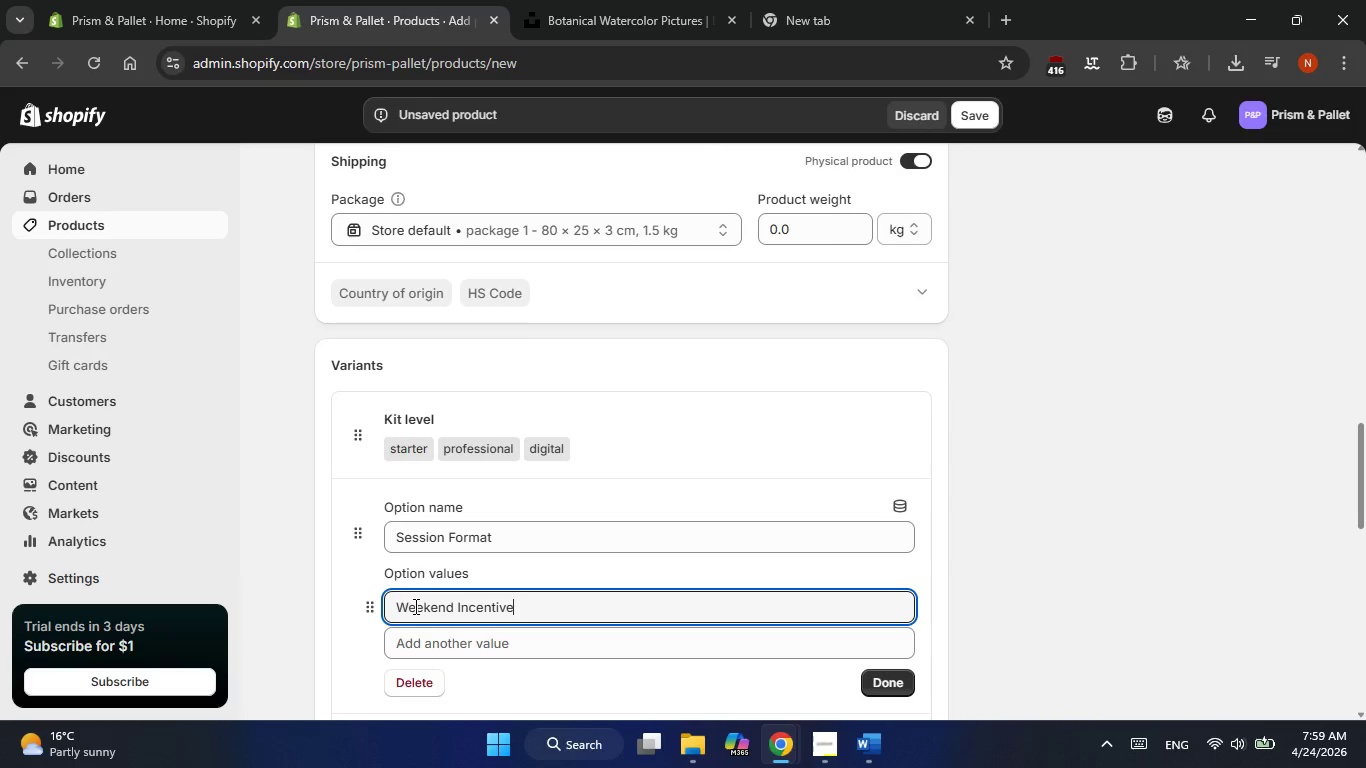 
left_click([480, 651])
 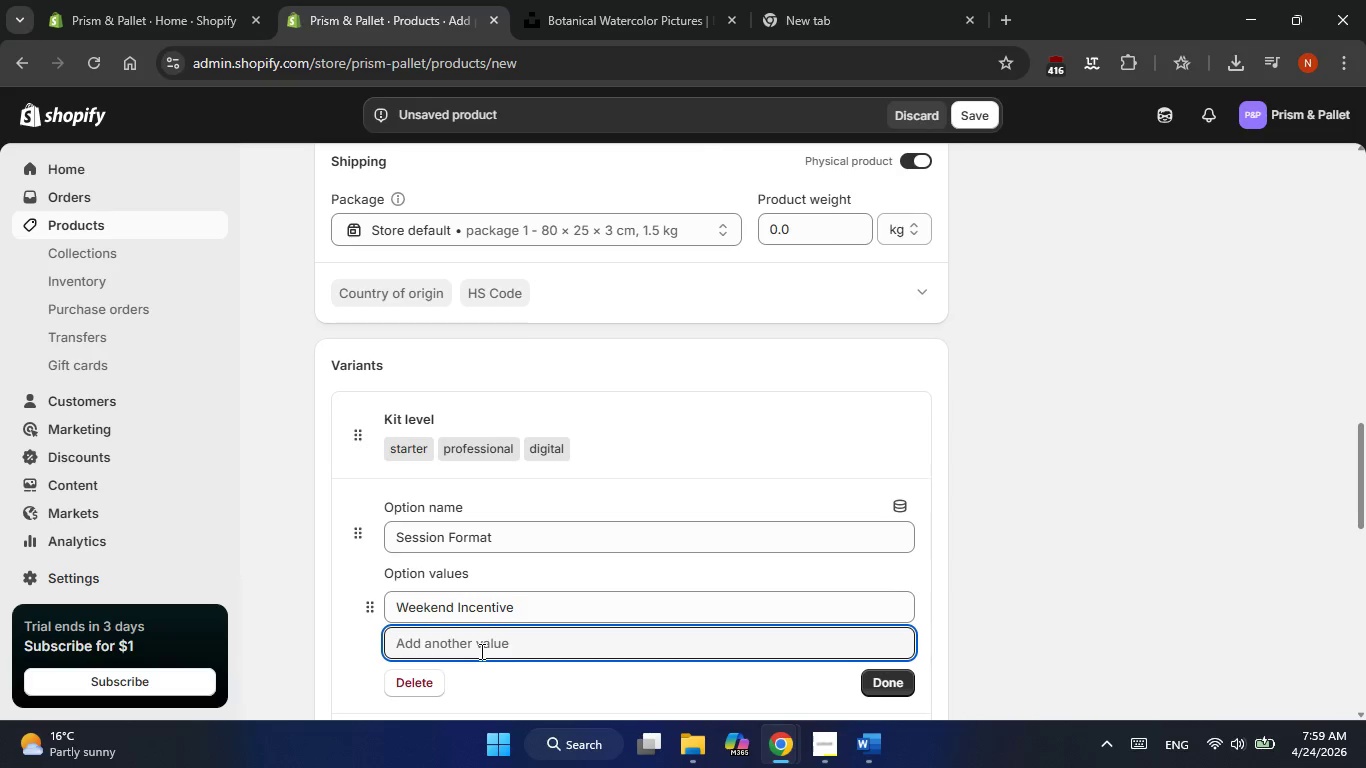 
type(Weekly )
 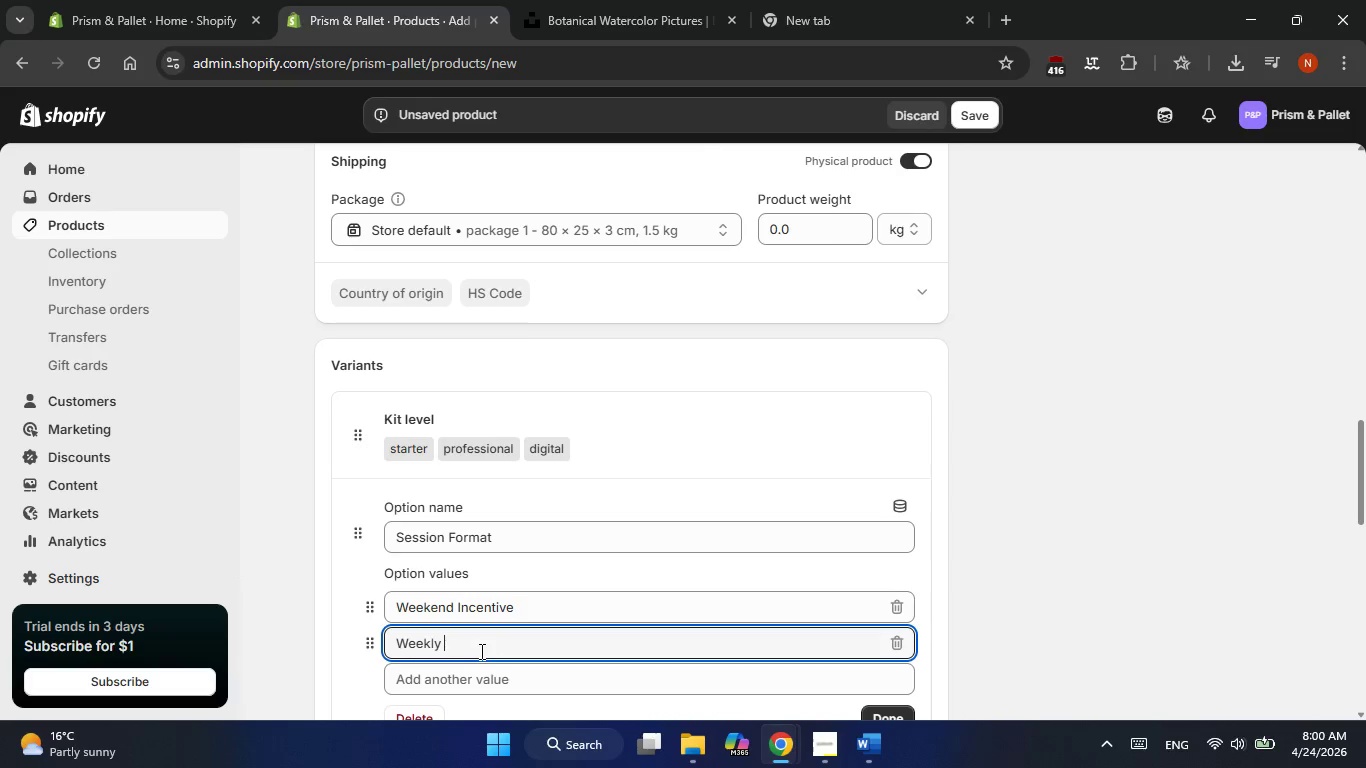 
type(Evening series)
 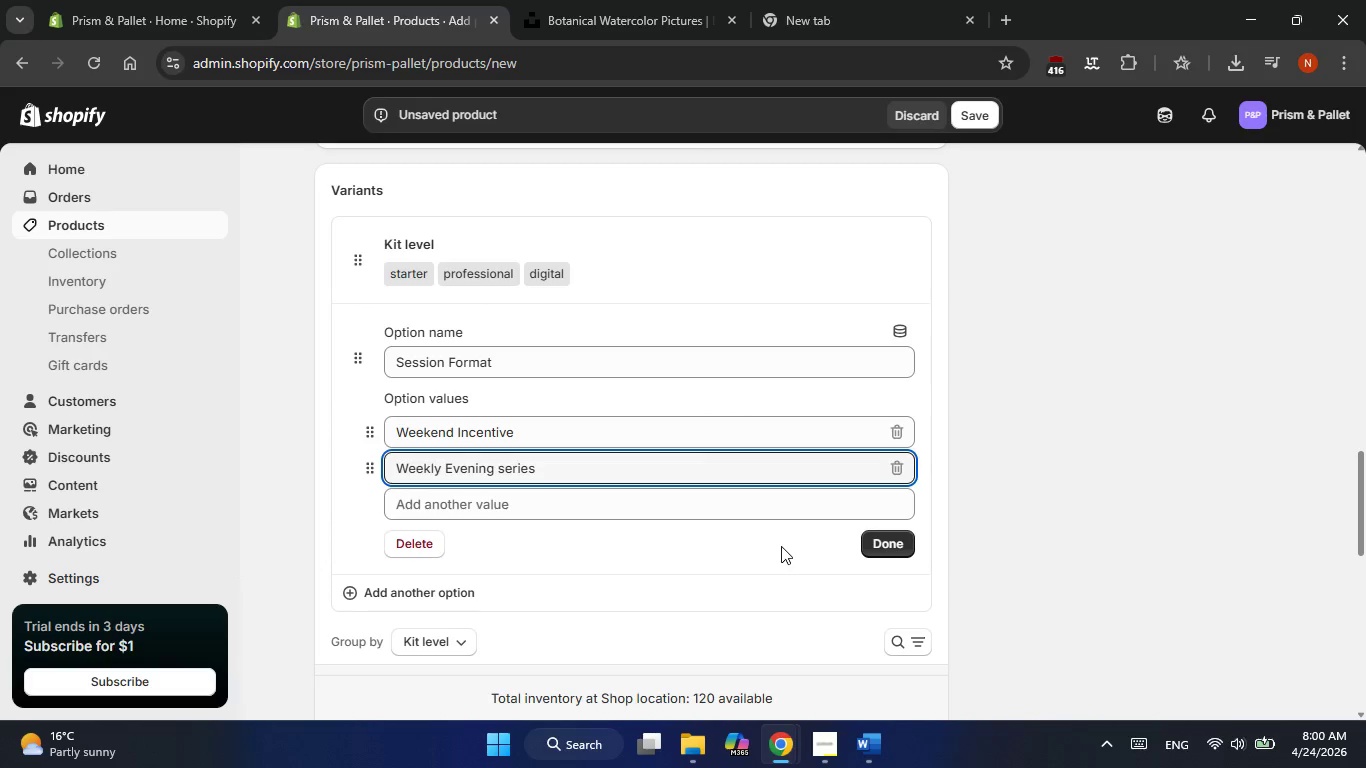 
left_click([882, 542])
 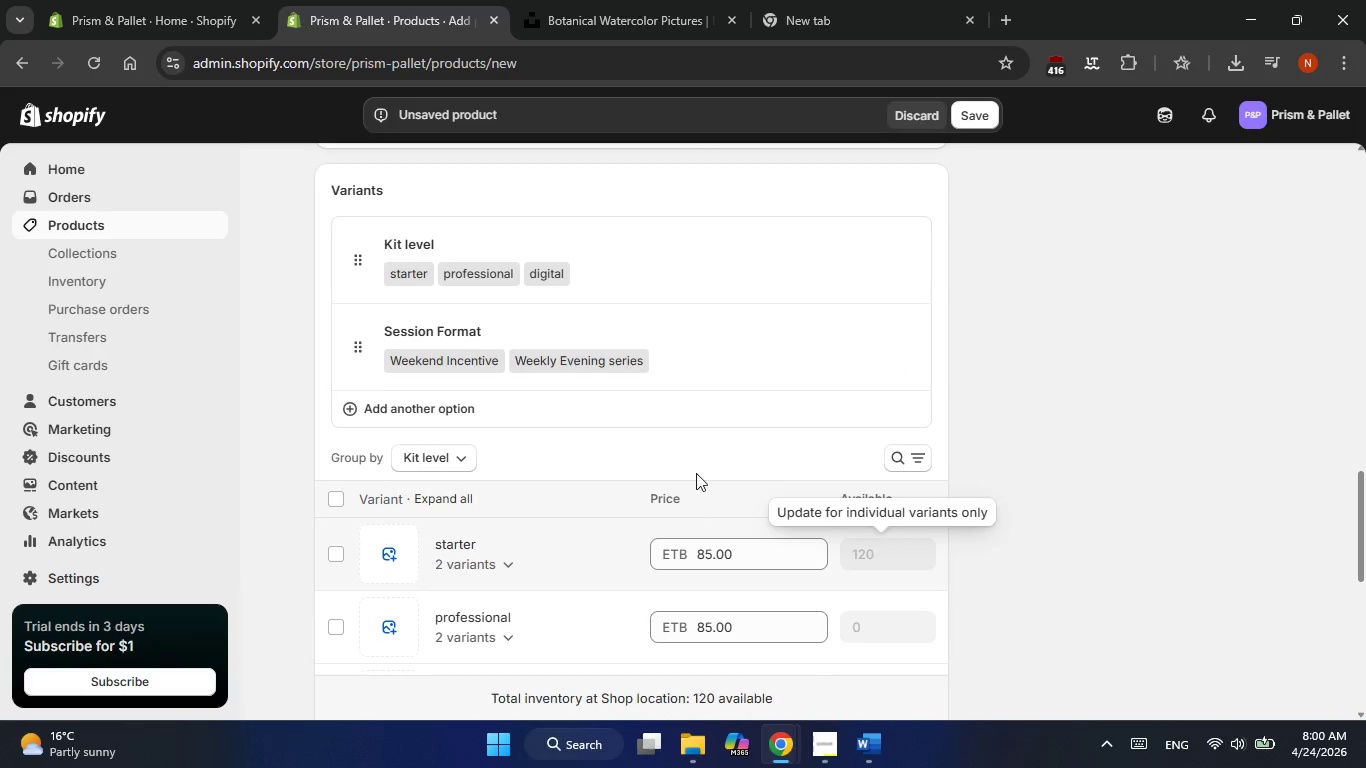 
left_click([495, 417])
 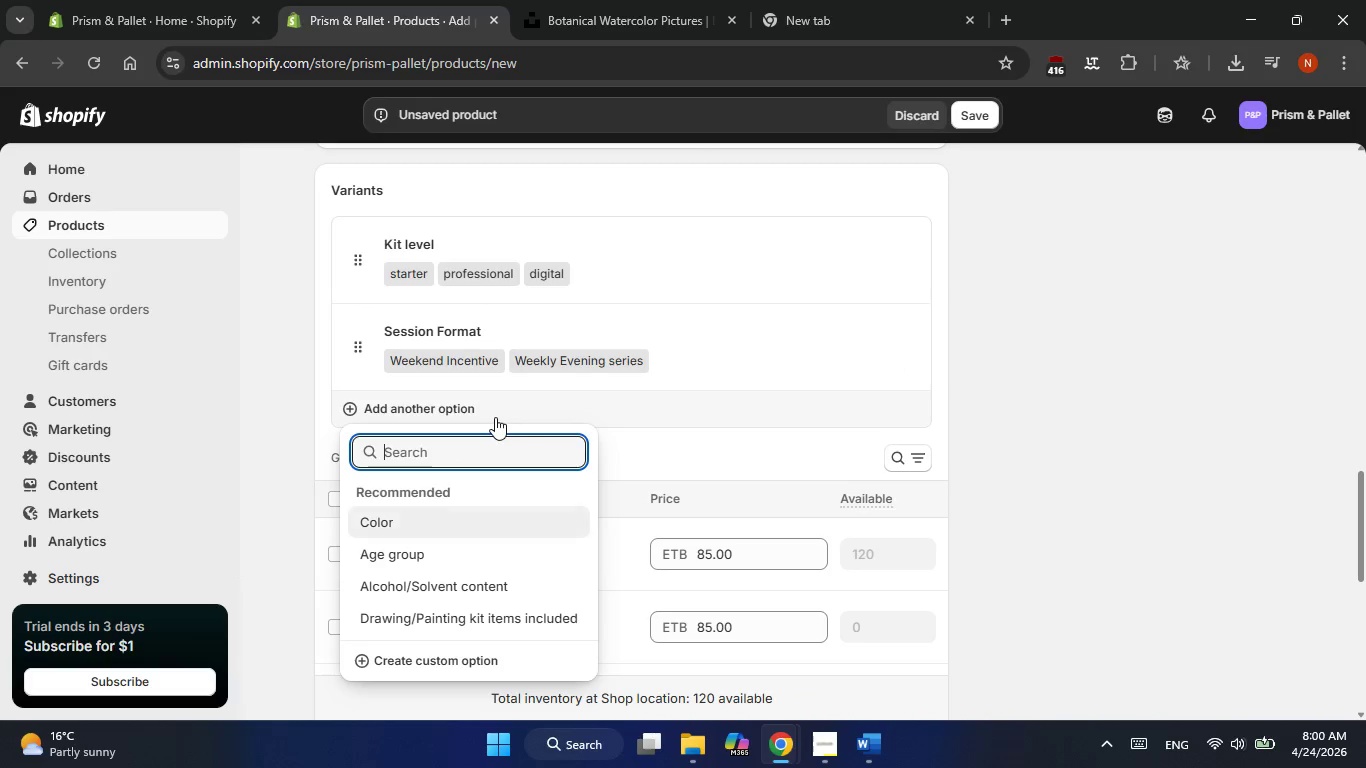 
type(Instructir )
key(Backspace)
key(Backspace)
key(Backspace)
type(or Tier)
 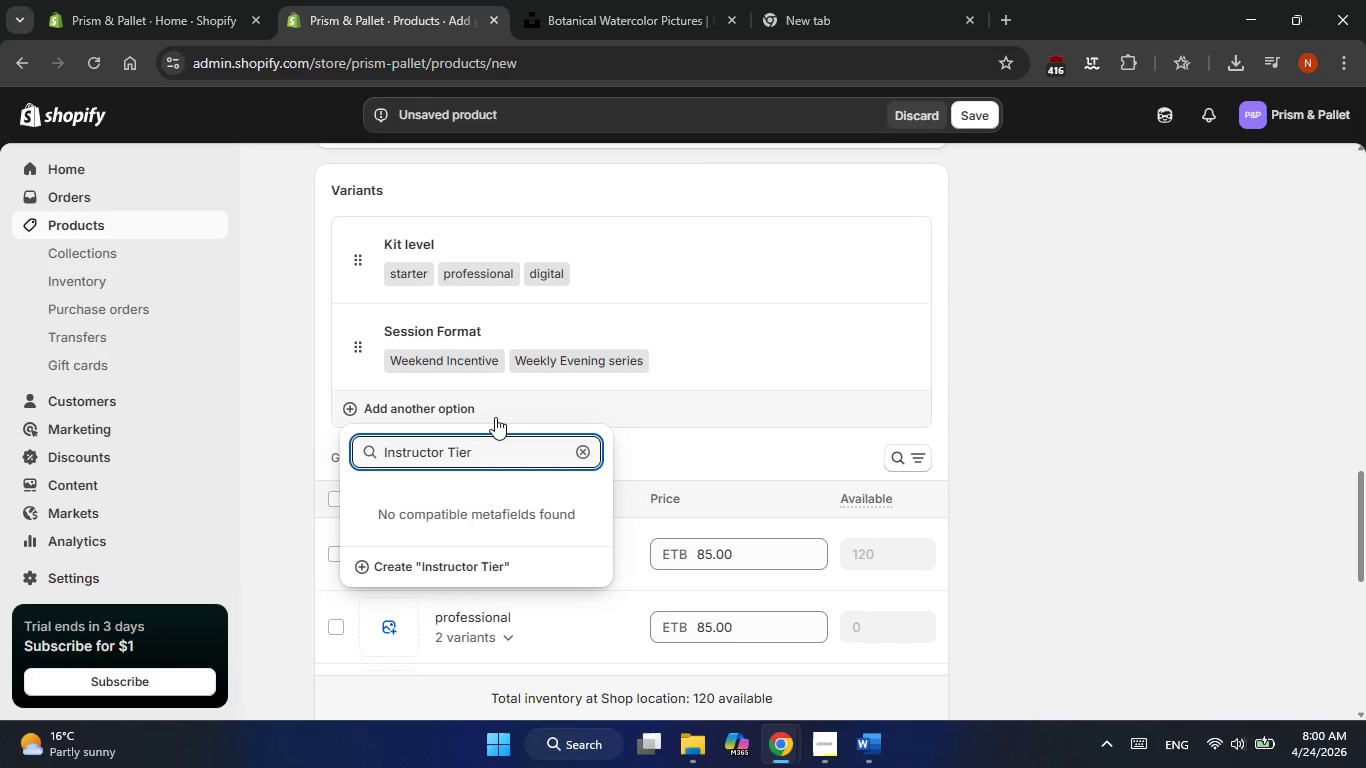 
left_click([441, 574])
 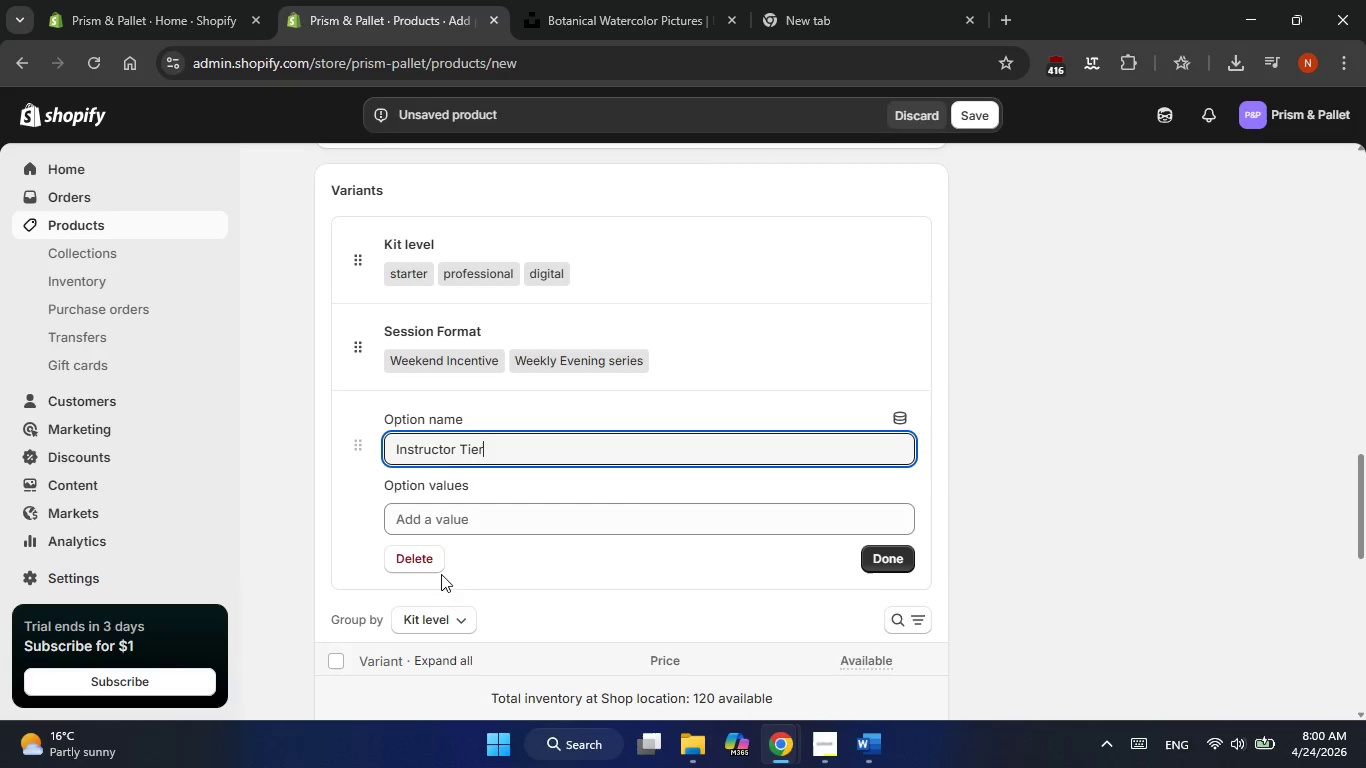 
left_click([464, 518])
 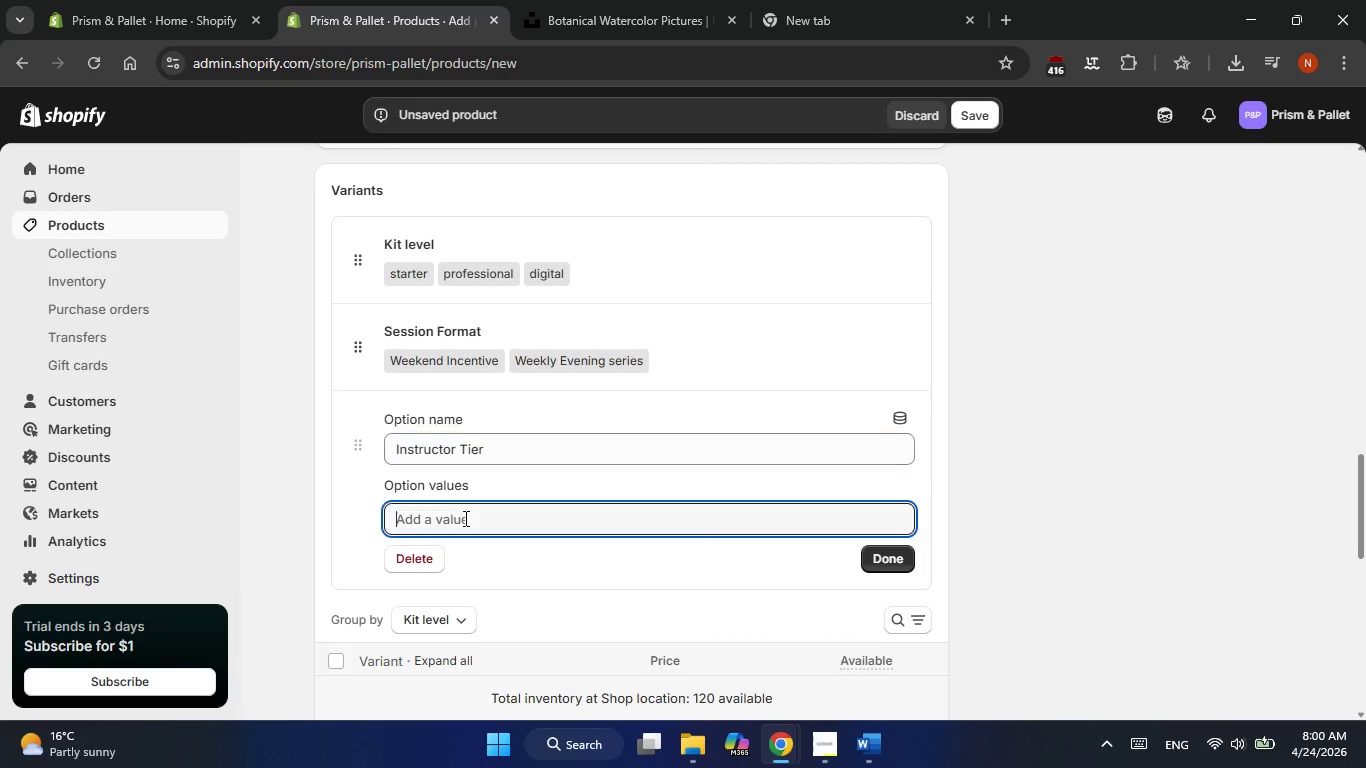 
type(Senior Fellow)
 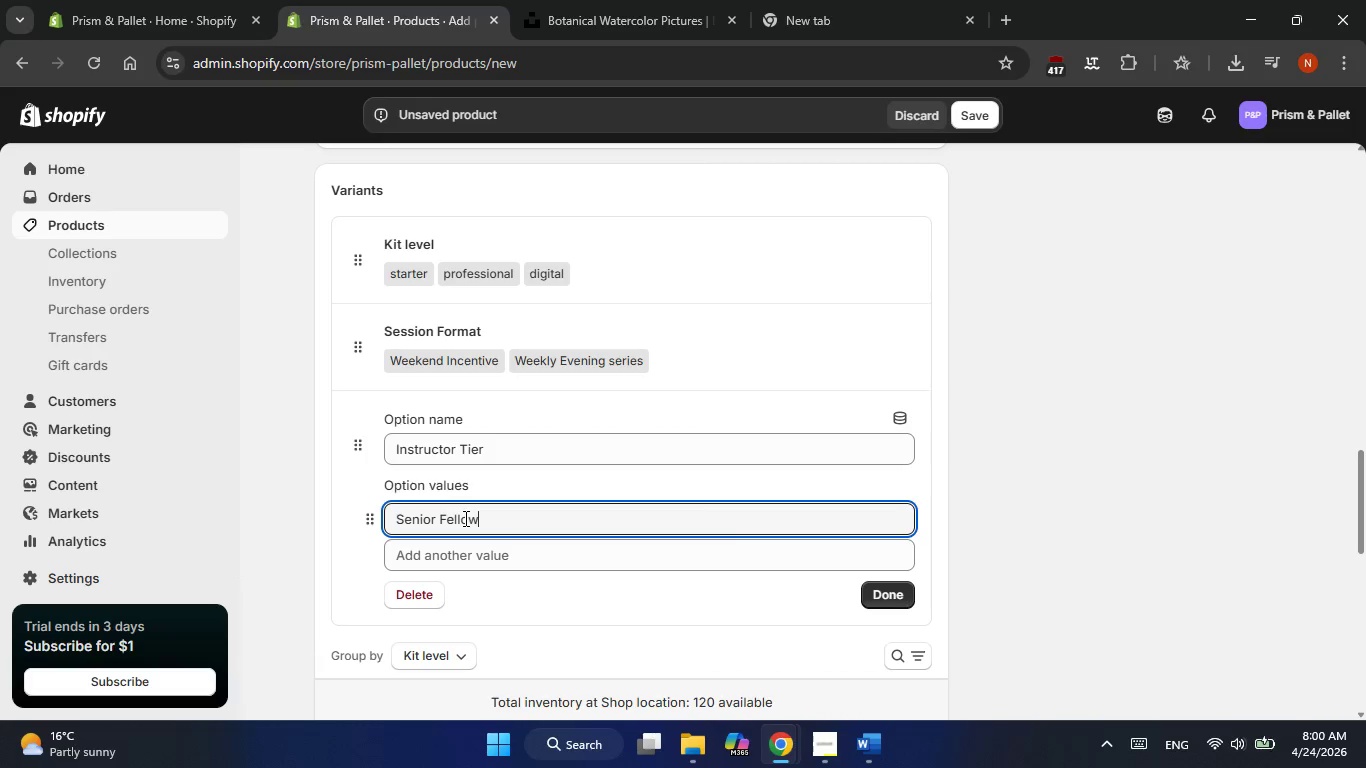 
left_click([460, 560])
 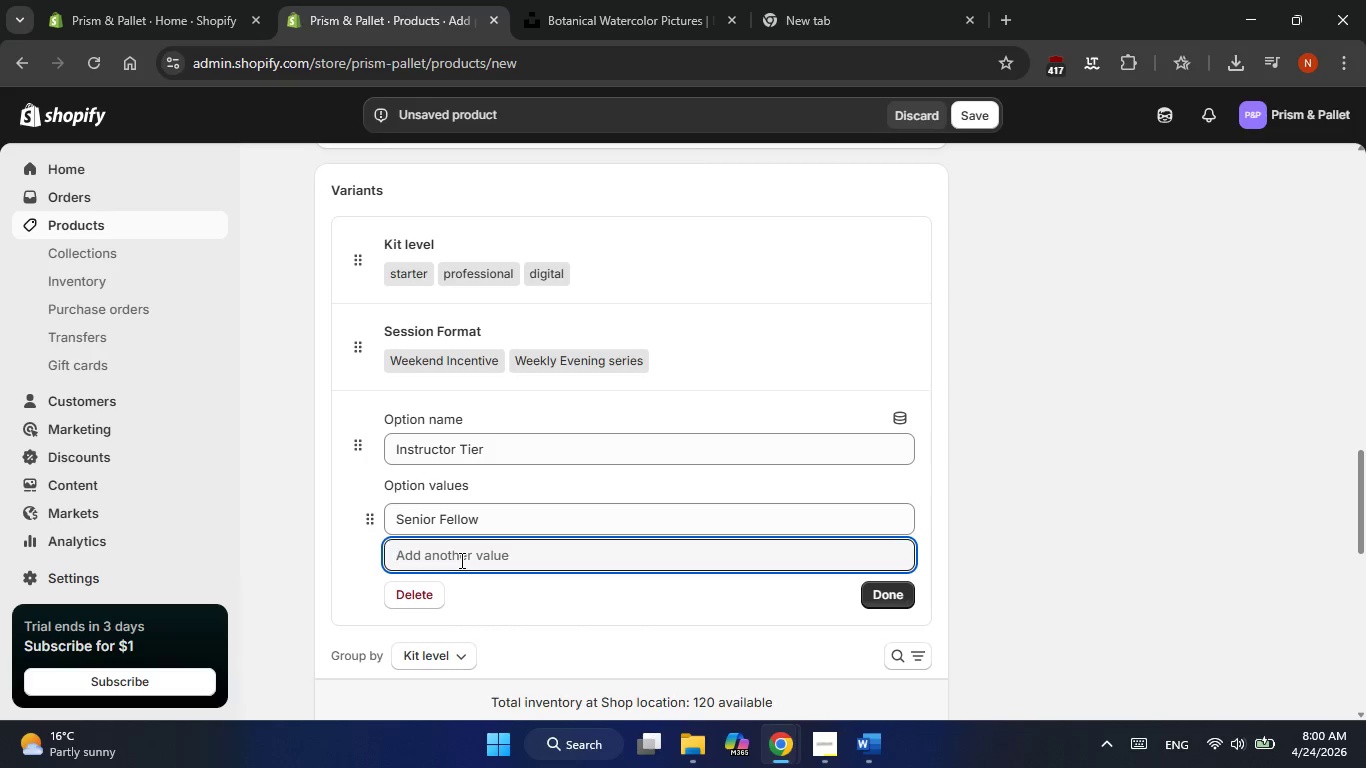 
type(Guest Artist)
 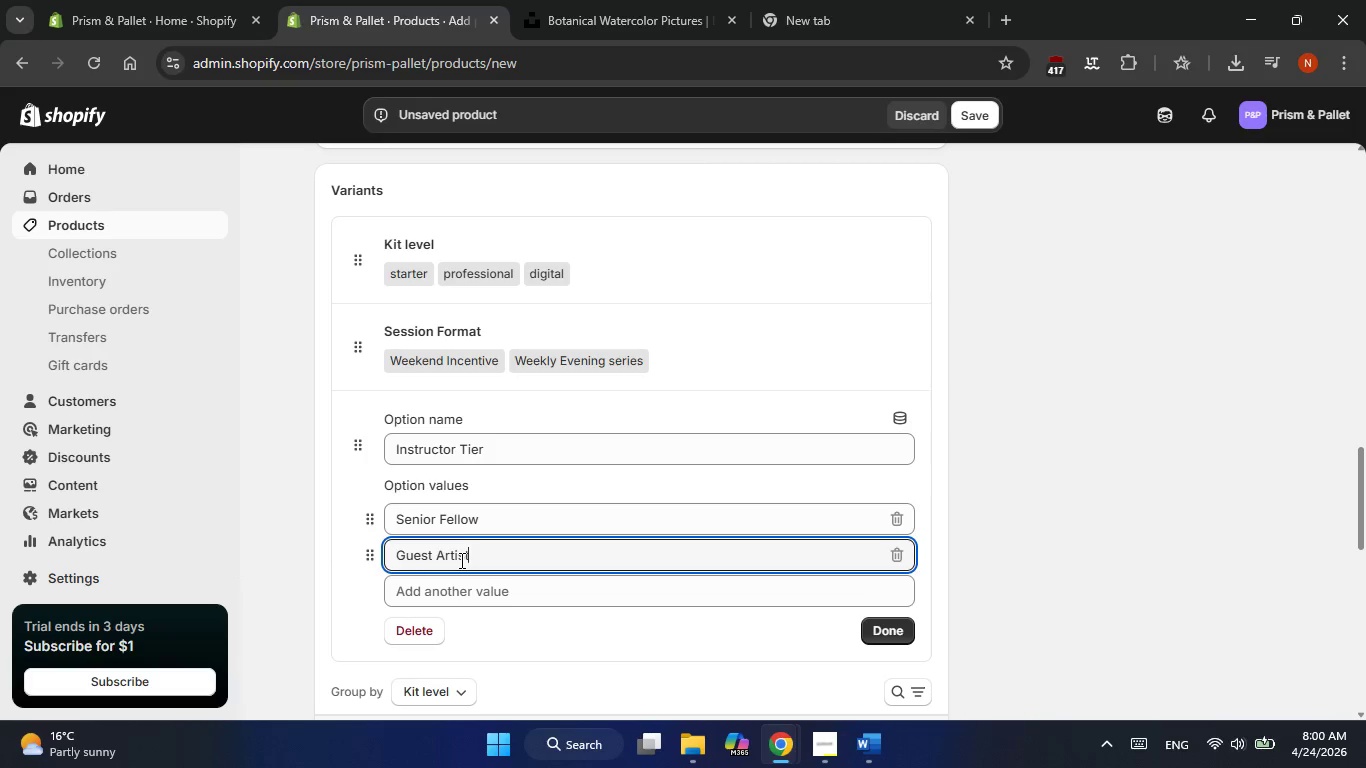 
left_click([1078, 581])
 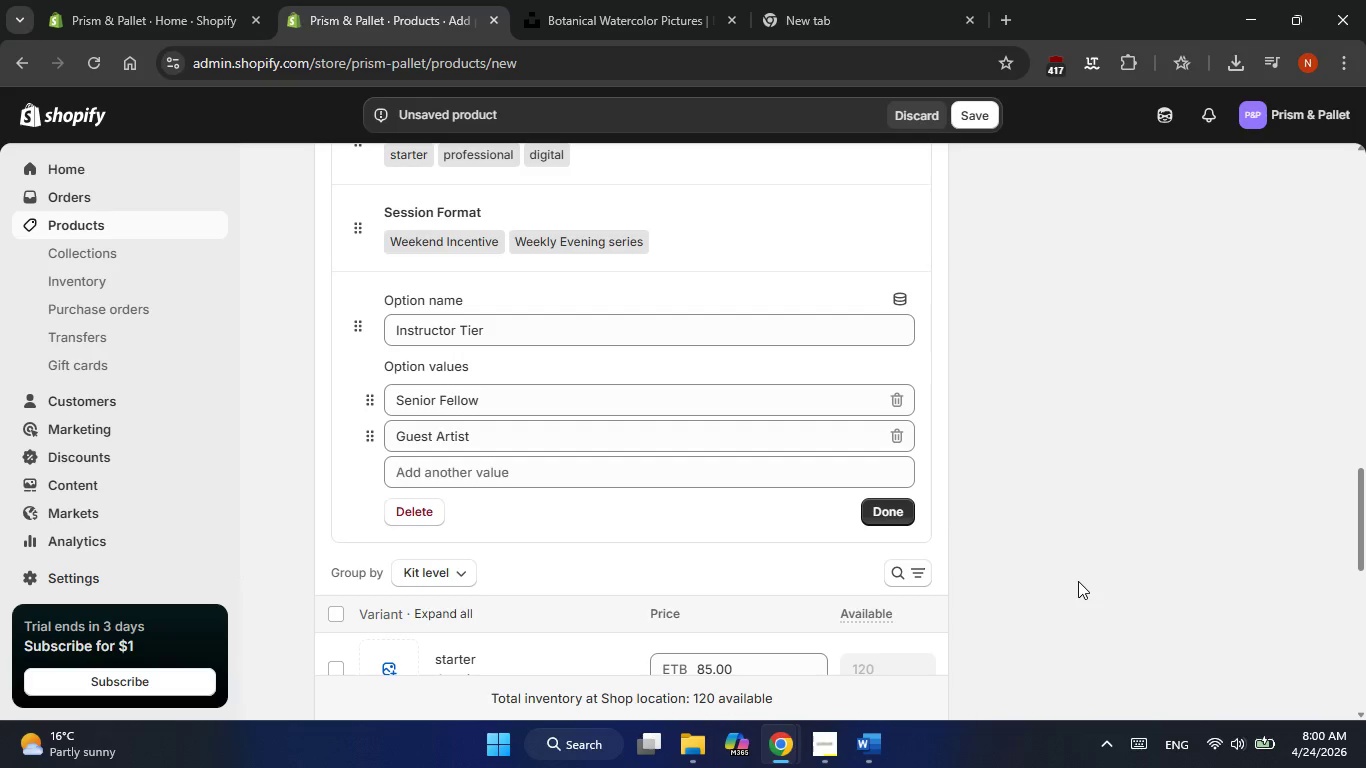 
wait(10.36)
 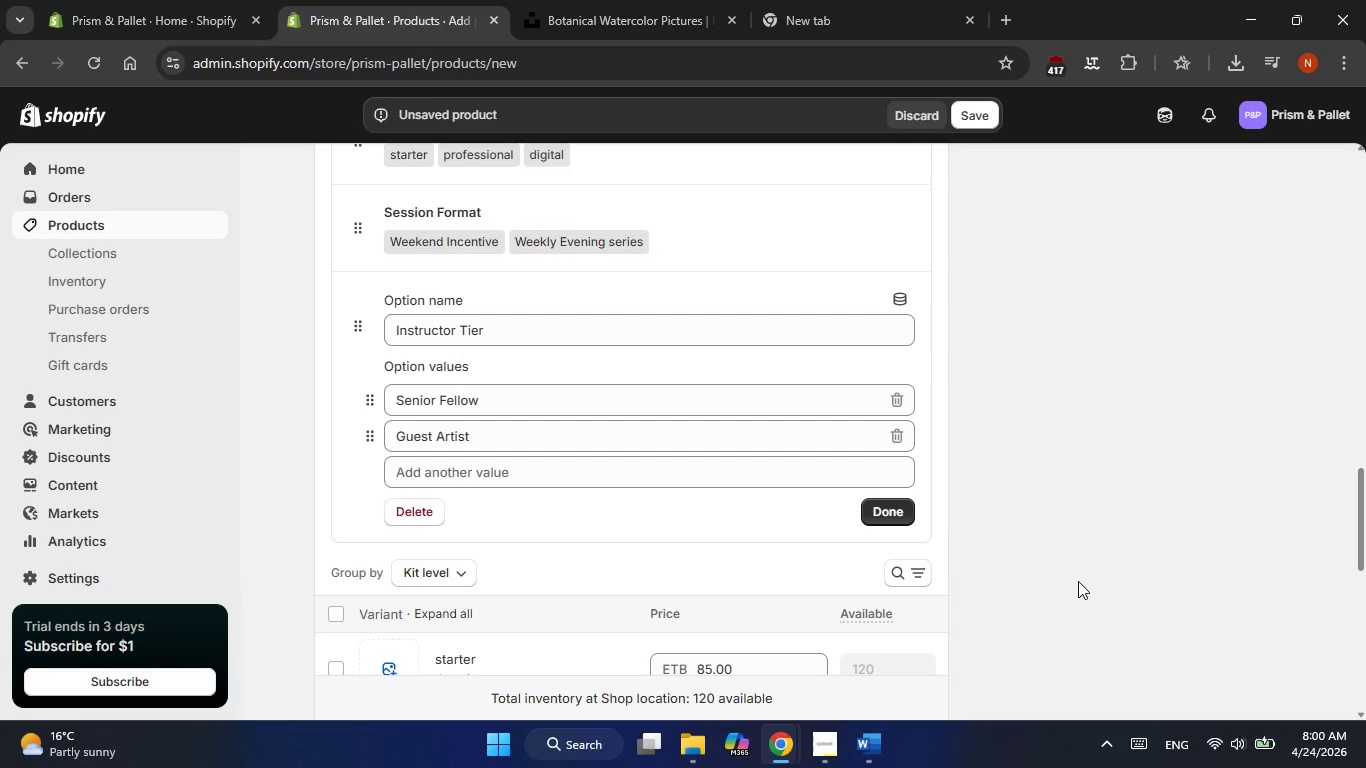 
left_click([888, 516])
 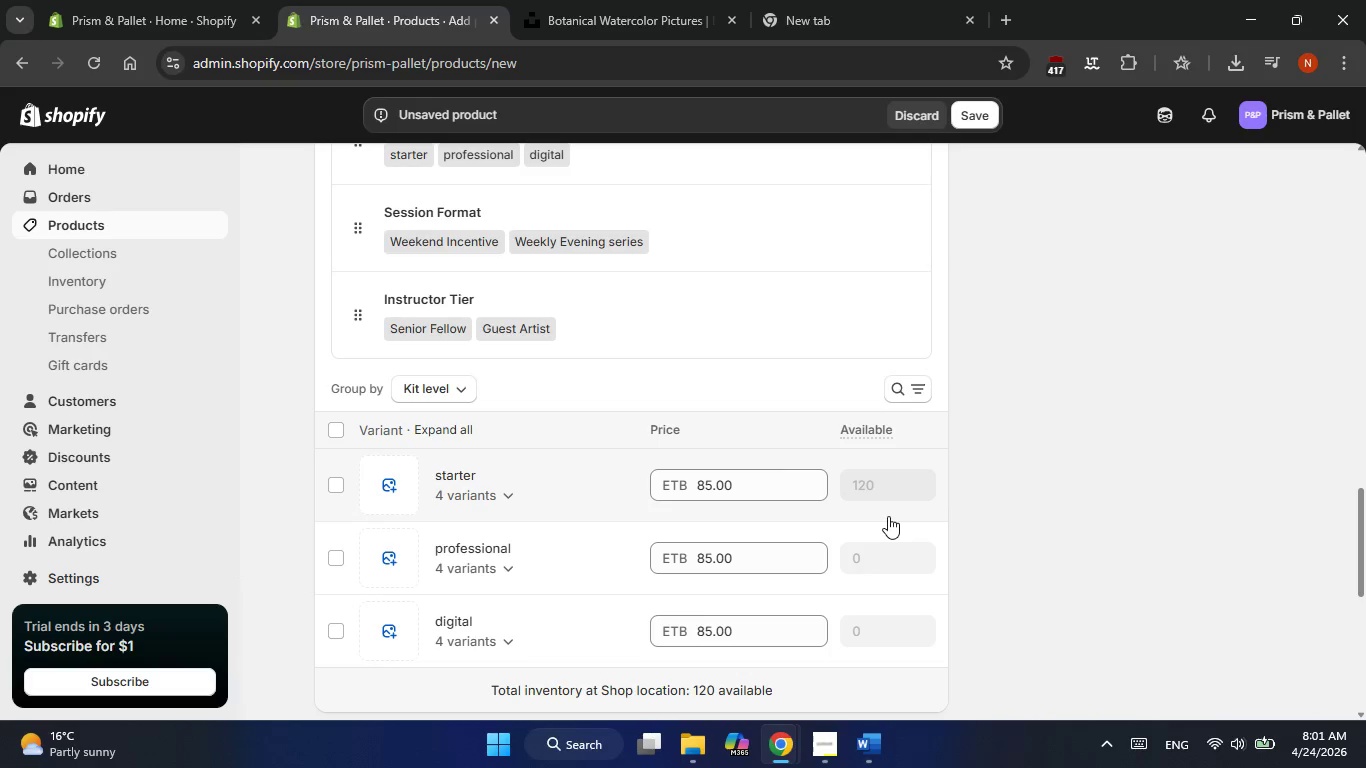 
wait(14.86)
 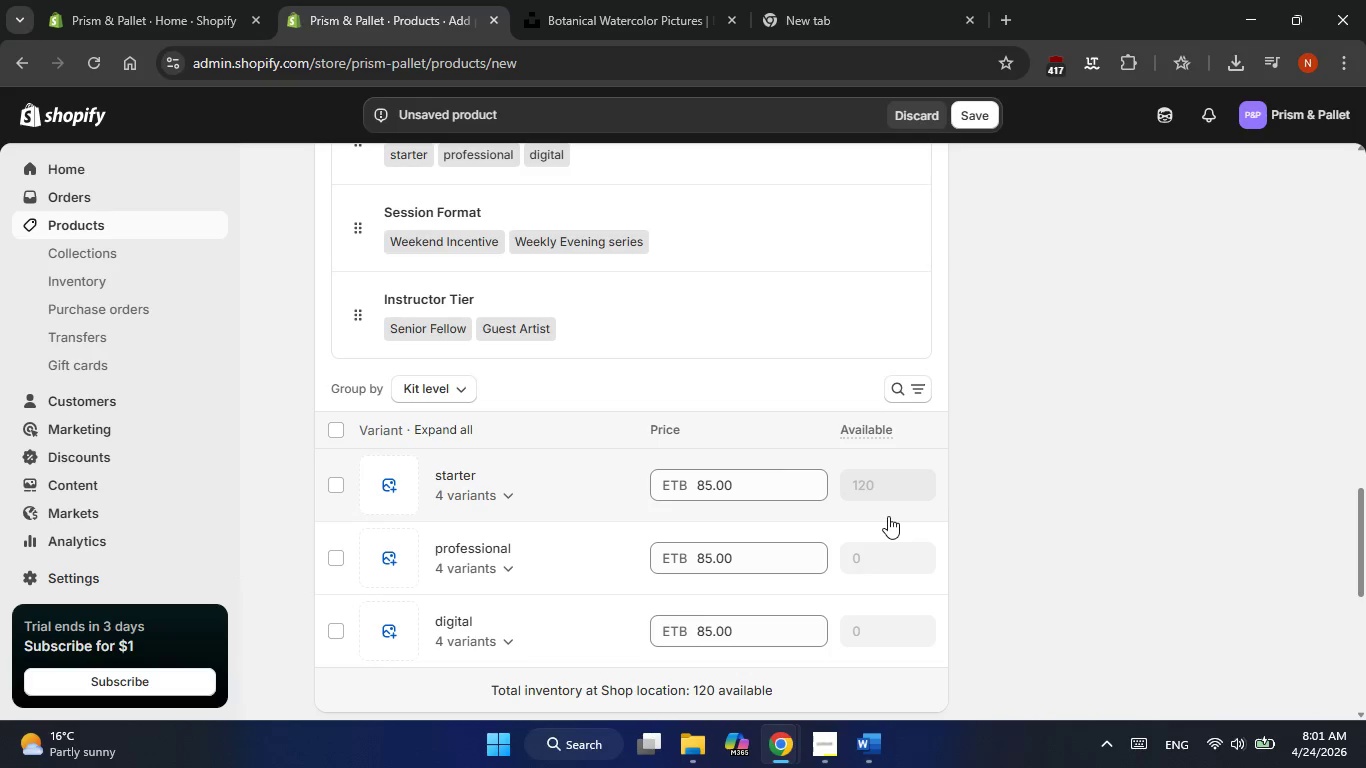 
double_click([714, 446])
 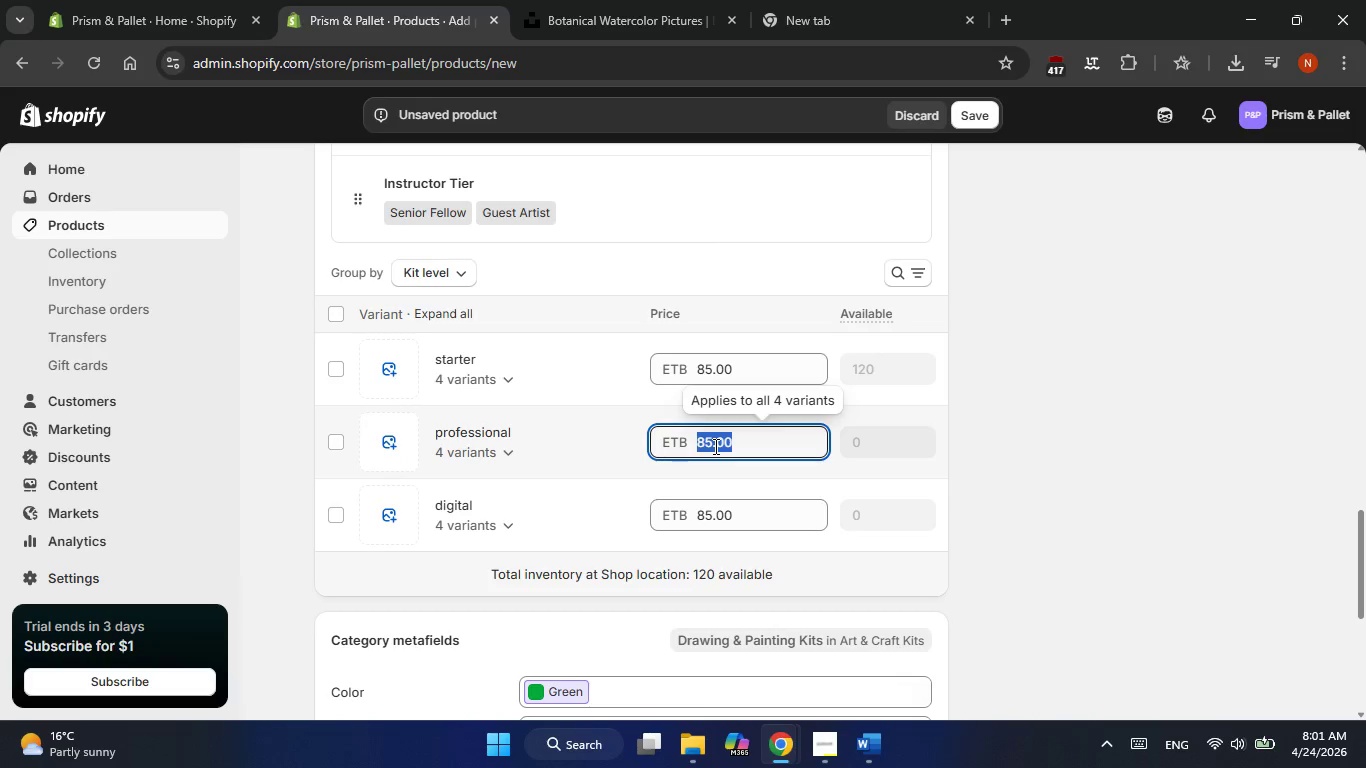 
wait(8.94)
 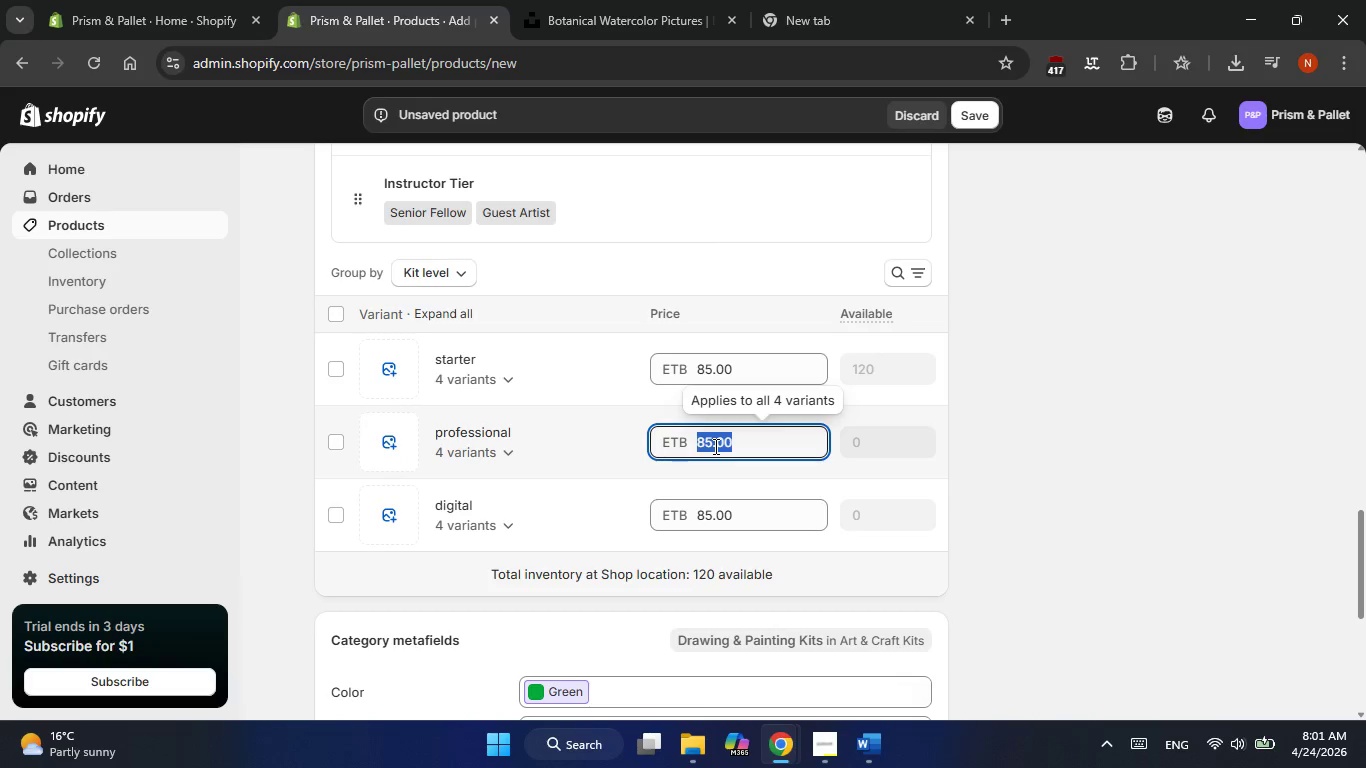 
key(Numpad1)
 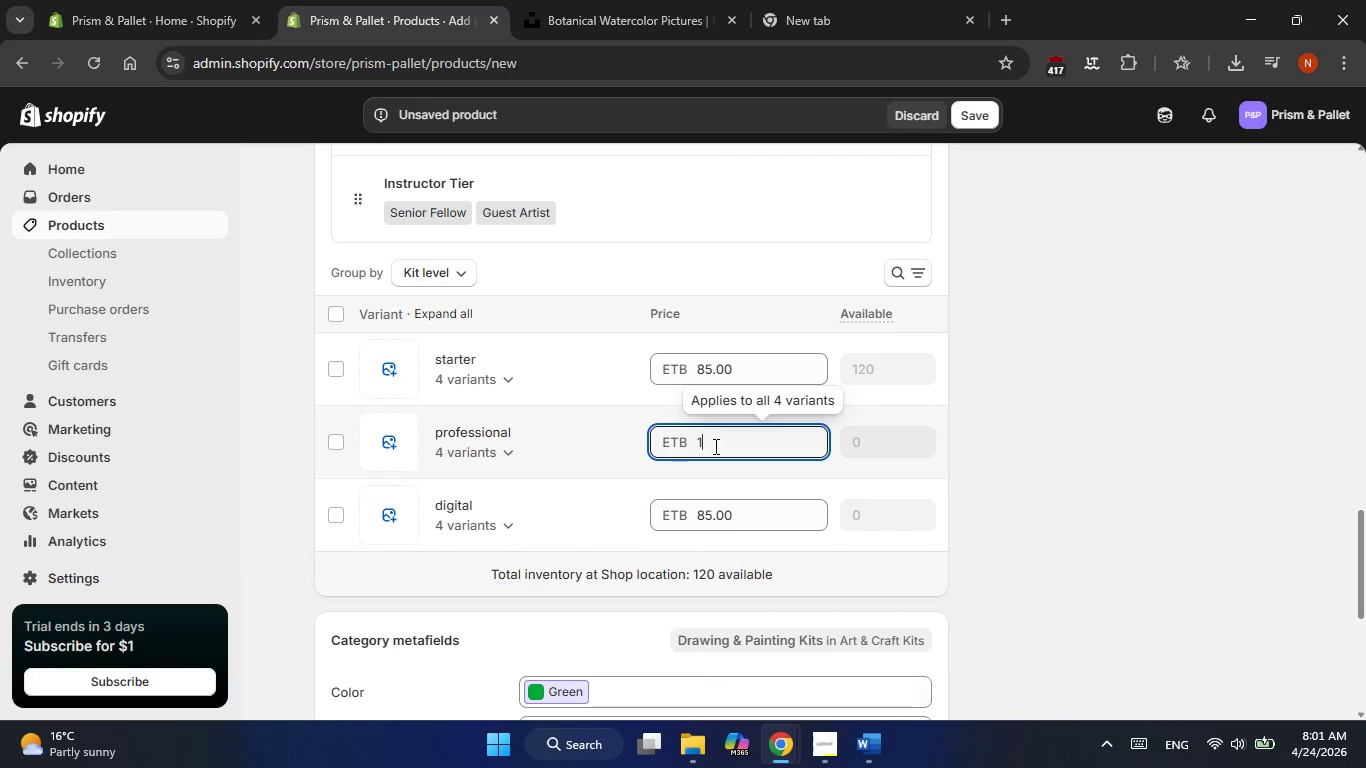 
key(Numpad0)
 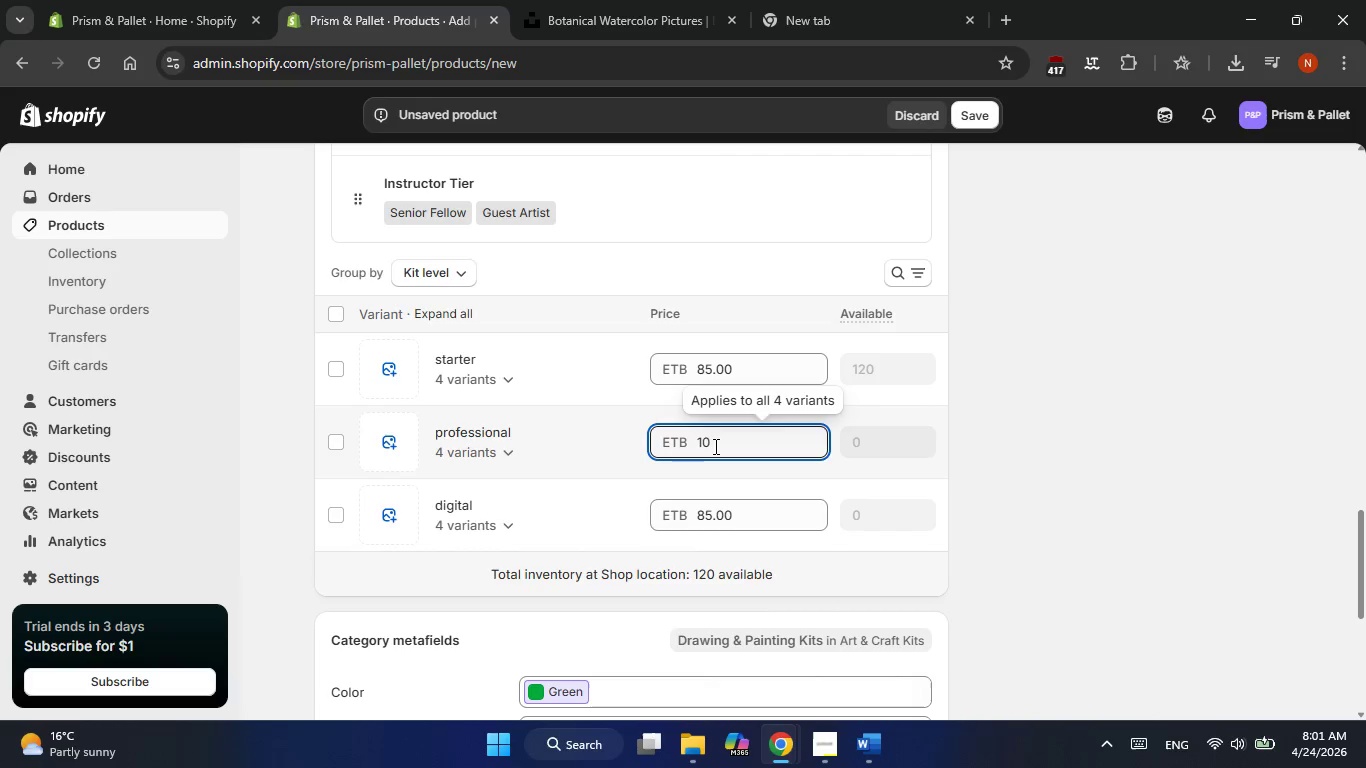 
key(Numpad5)
 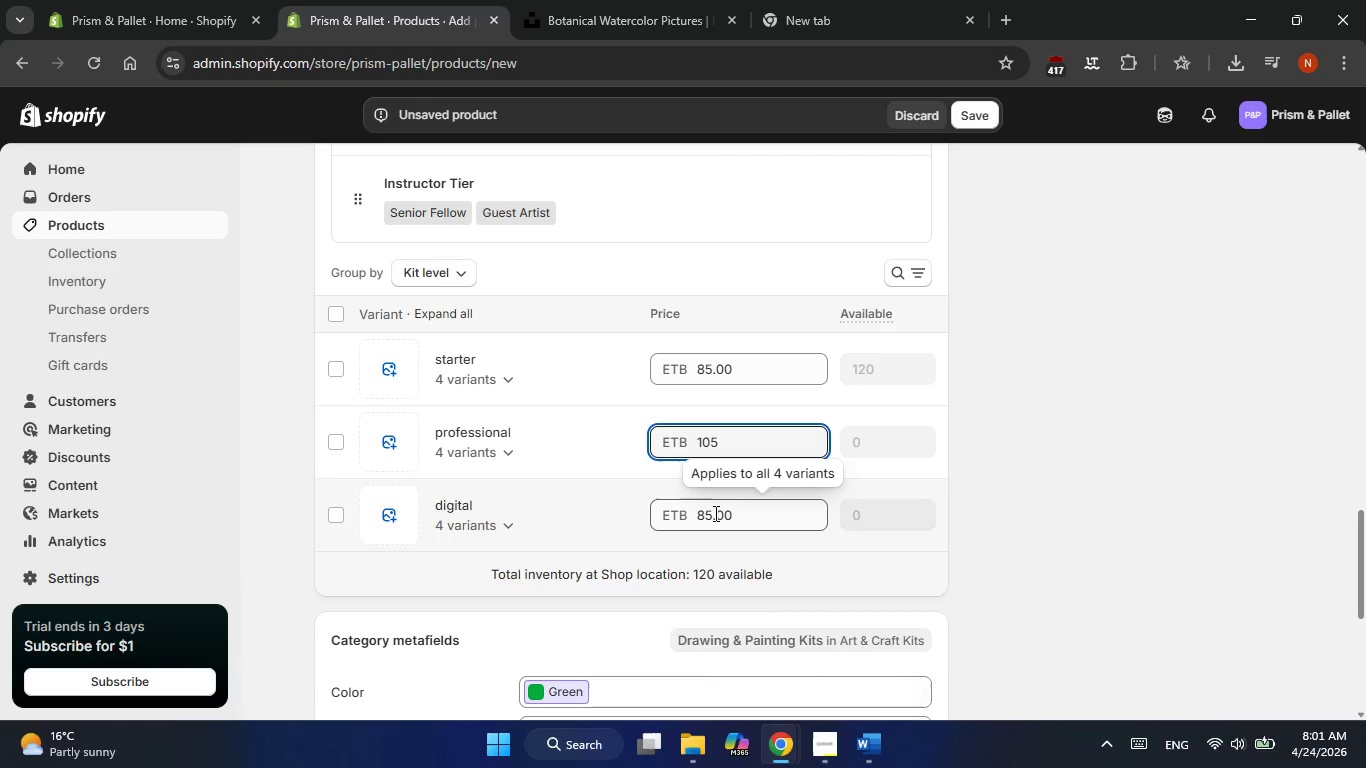 
double_click([714, 513])
 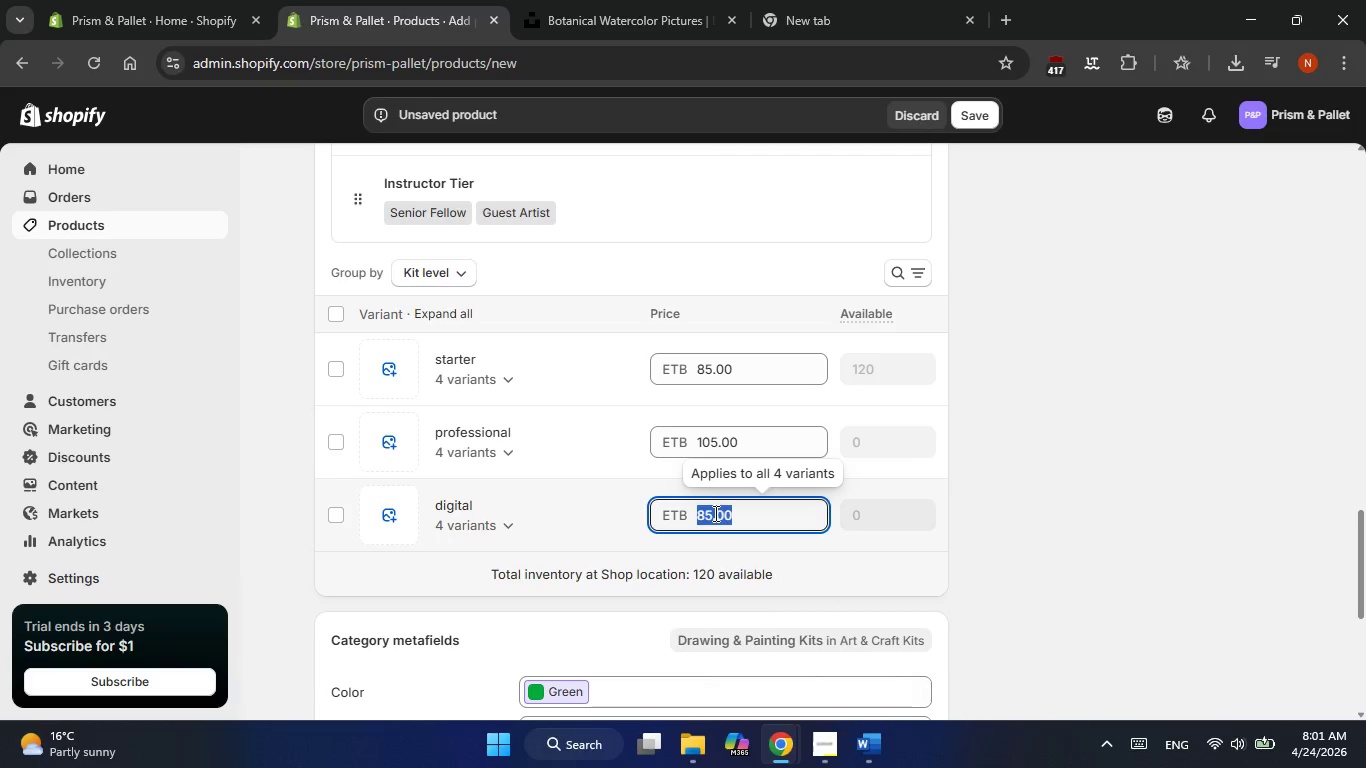 
key(Numpad1)
 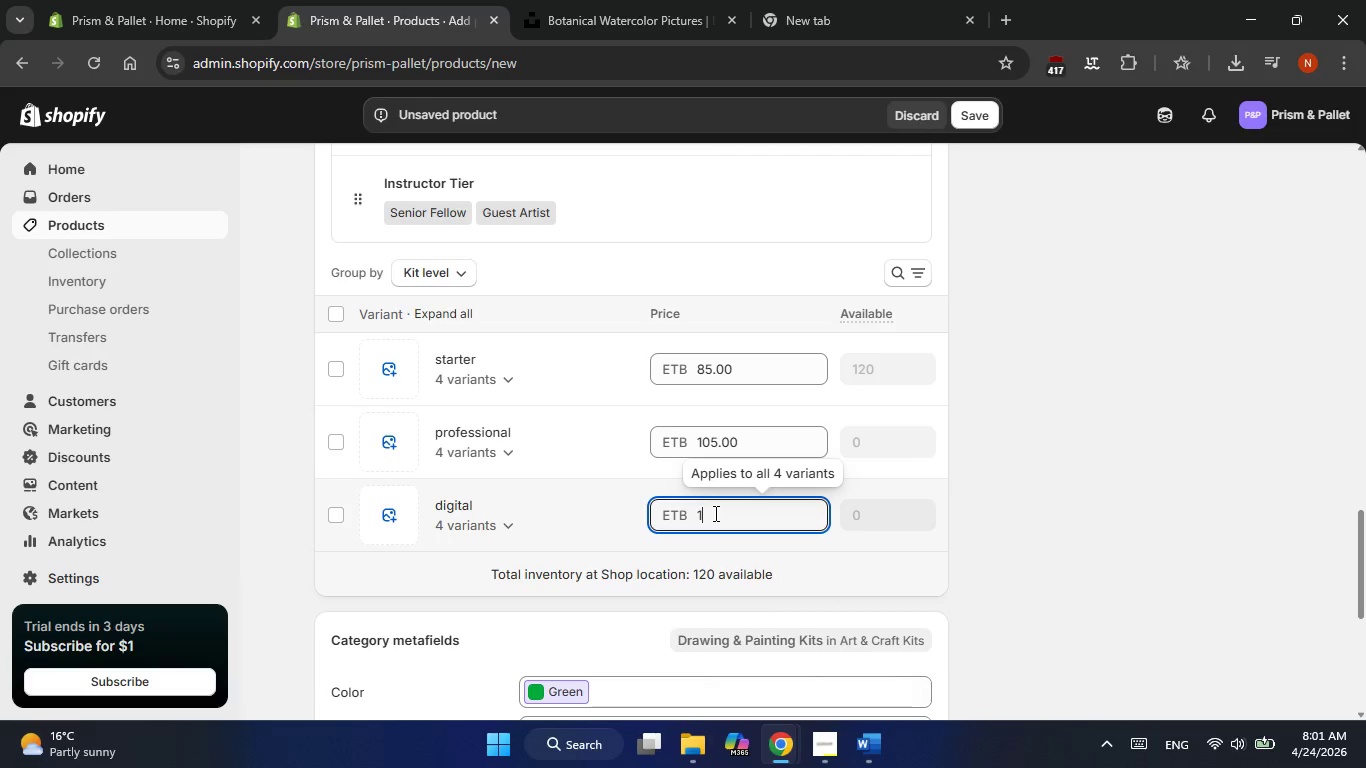 
key(Numpad1)
 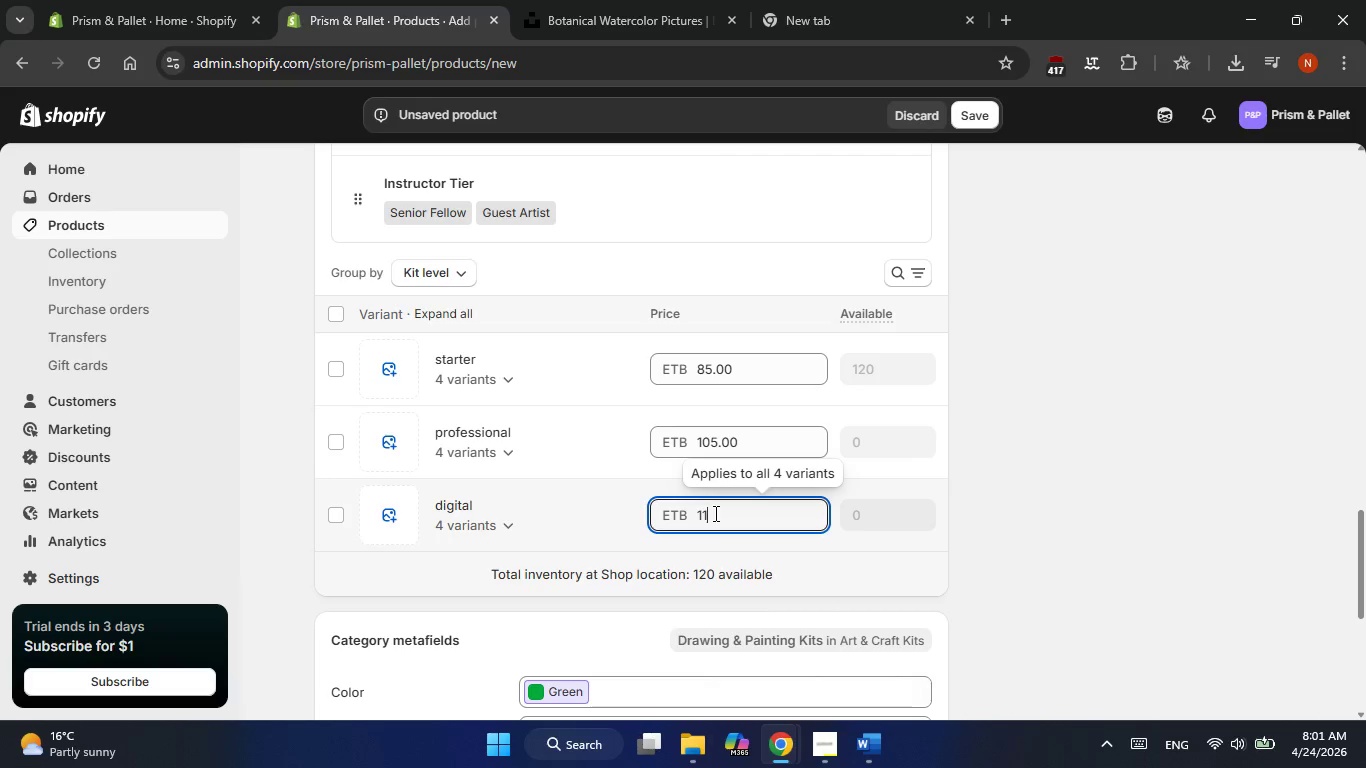 
key(Numpad0)
 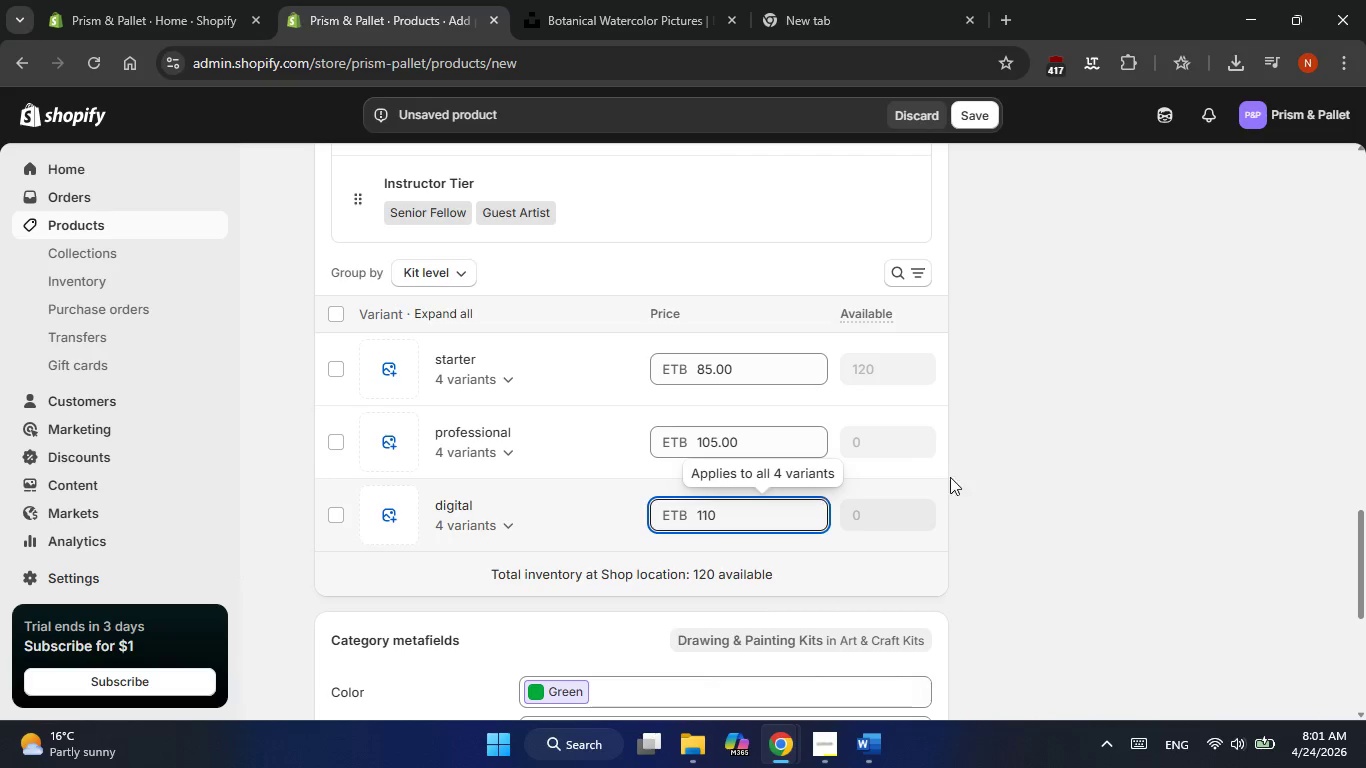 
left_click([1058, 470])
 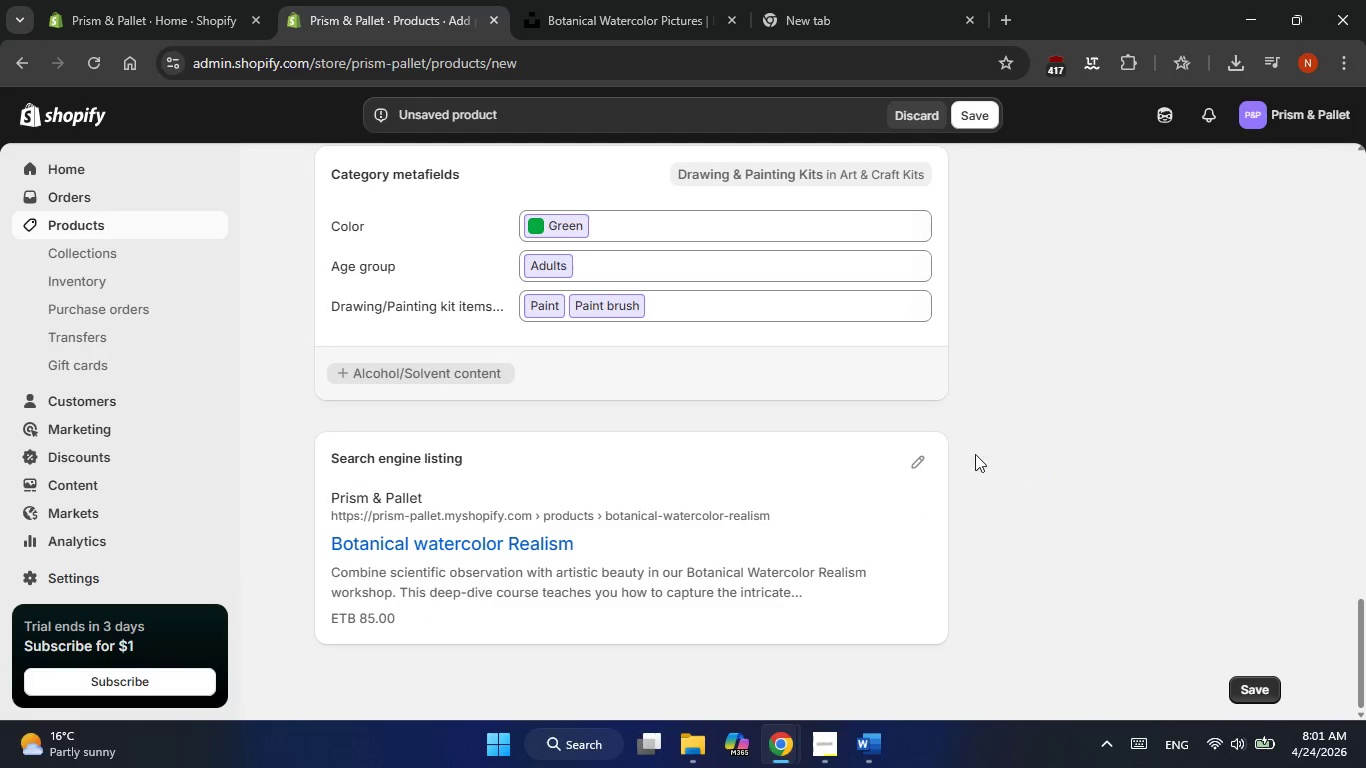 
left_click([920, 456])
 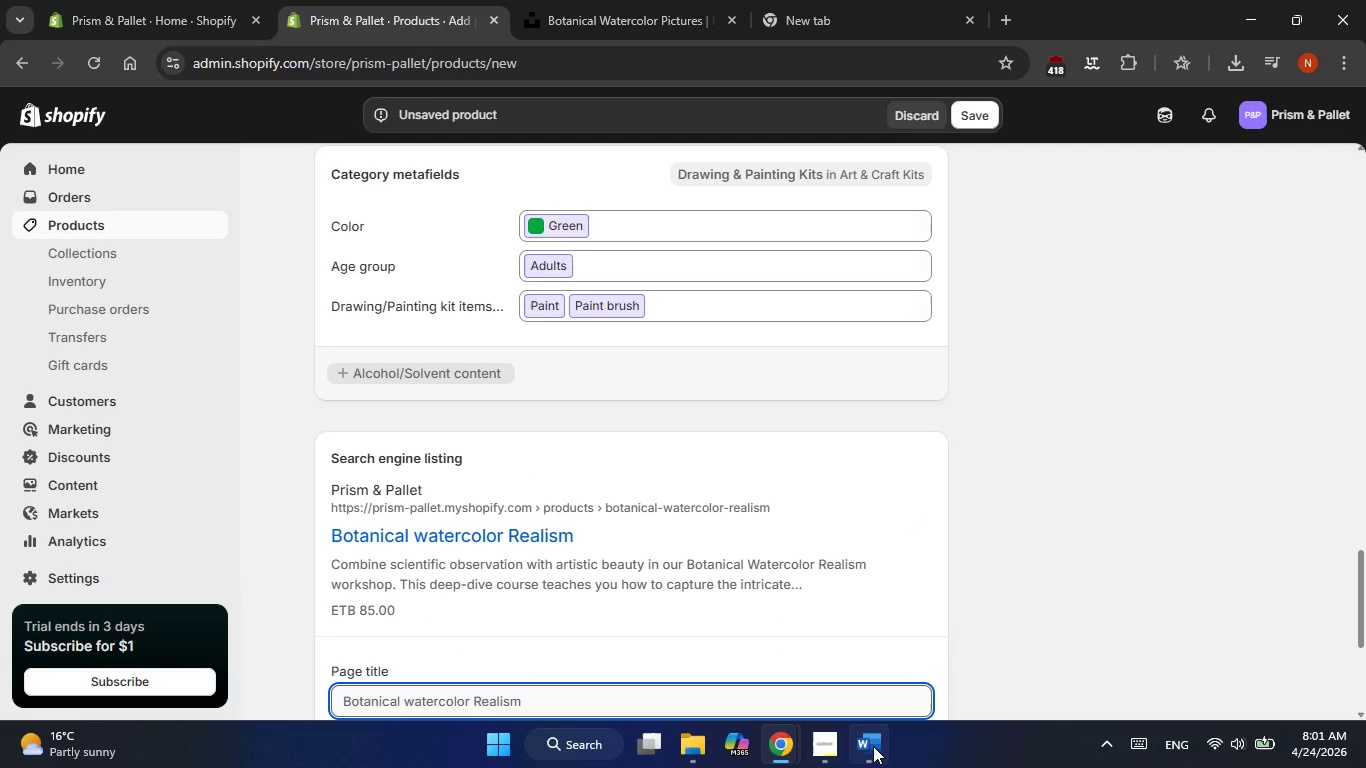 
left_click([876, 747])
 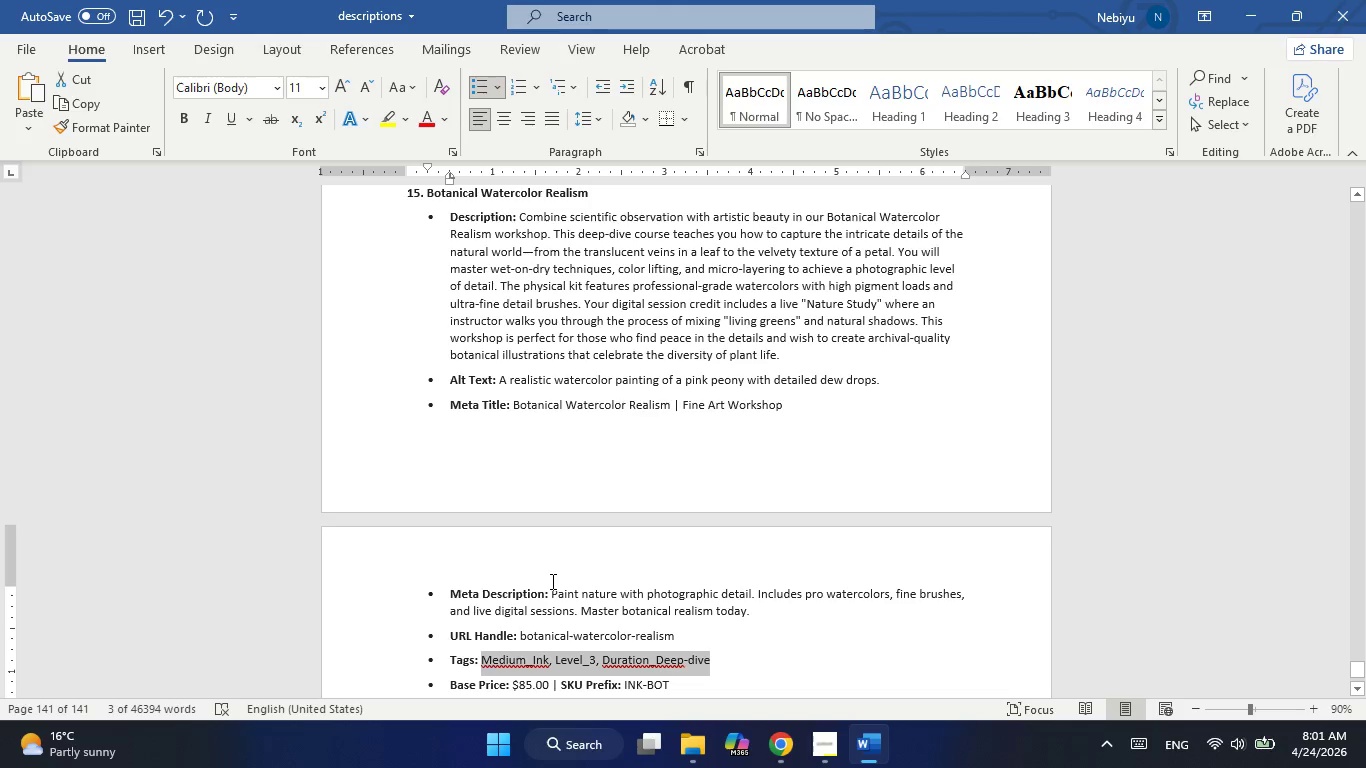 
left_click_drag(start_coordinate=[552, 590], to_coordinate=[751, 618])
 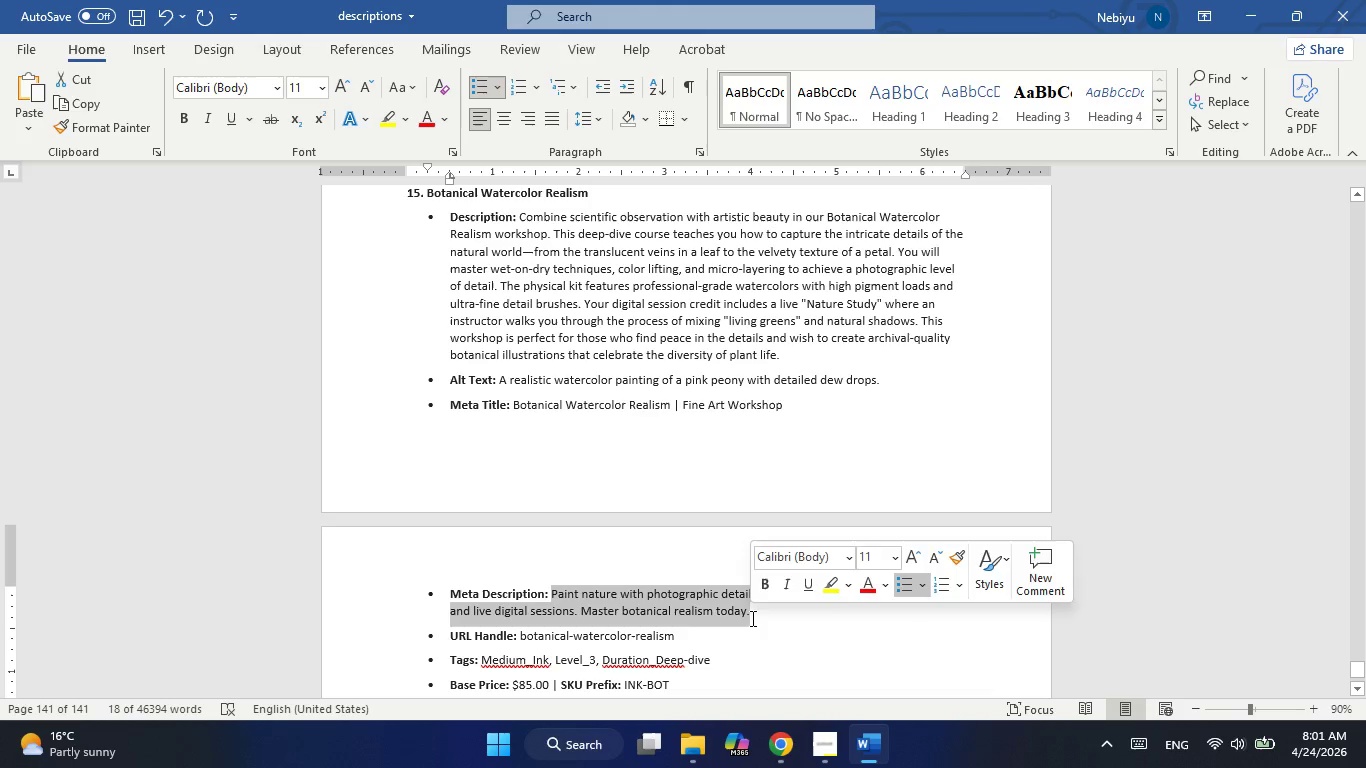 
key(Control+ControlLeft)
 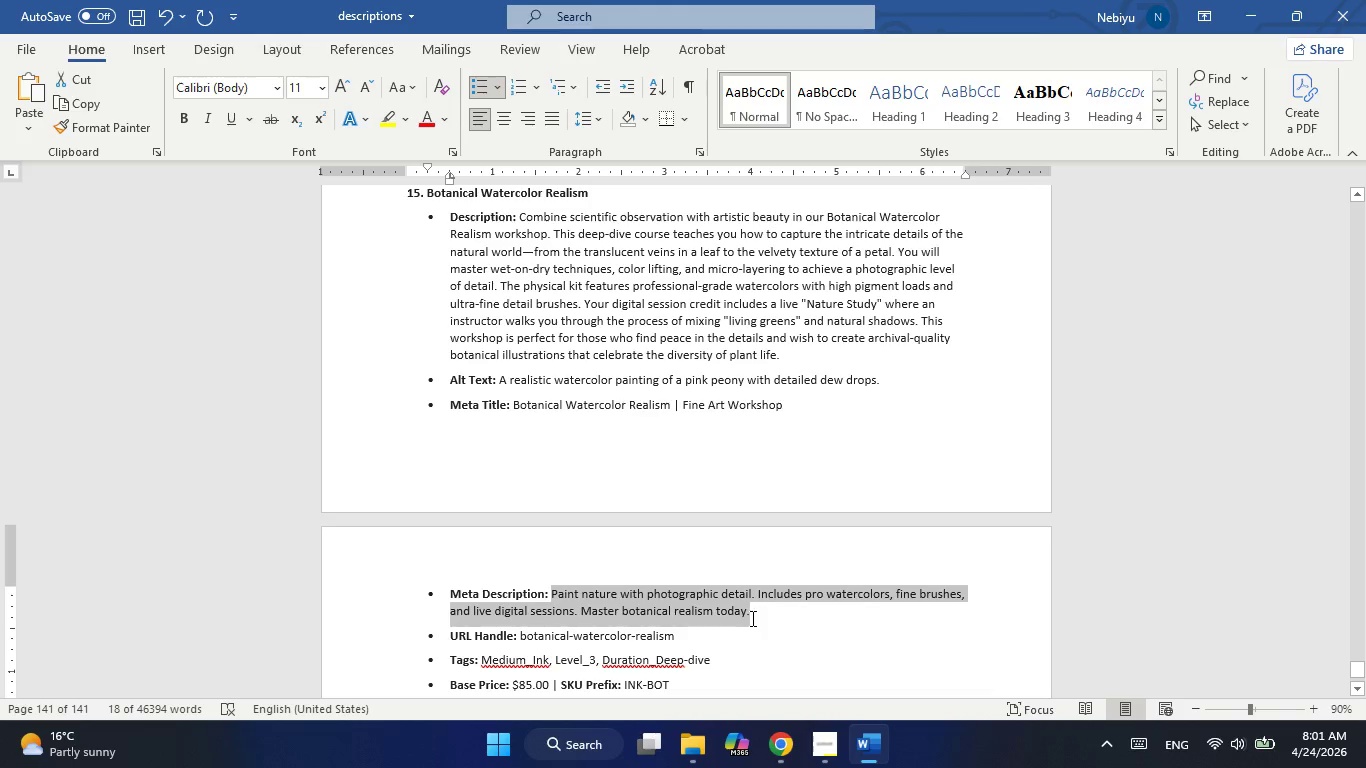 
key(Control+C)
 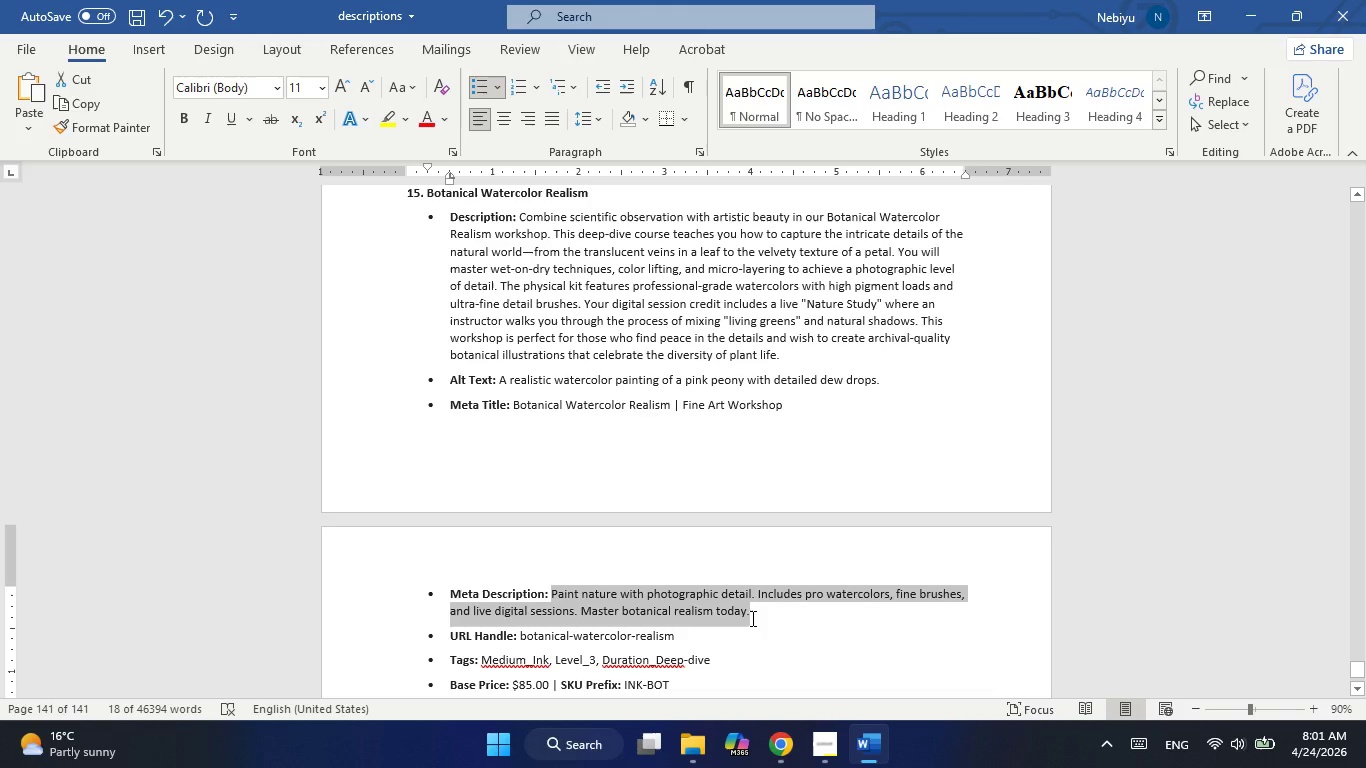 
key(Alt+Tab)
 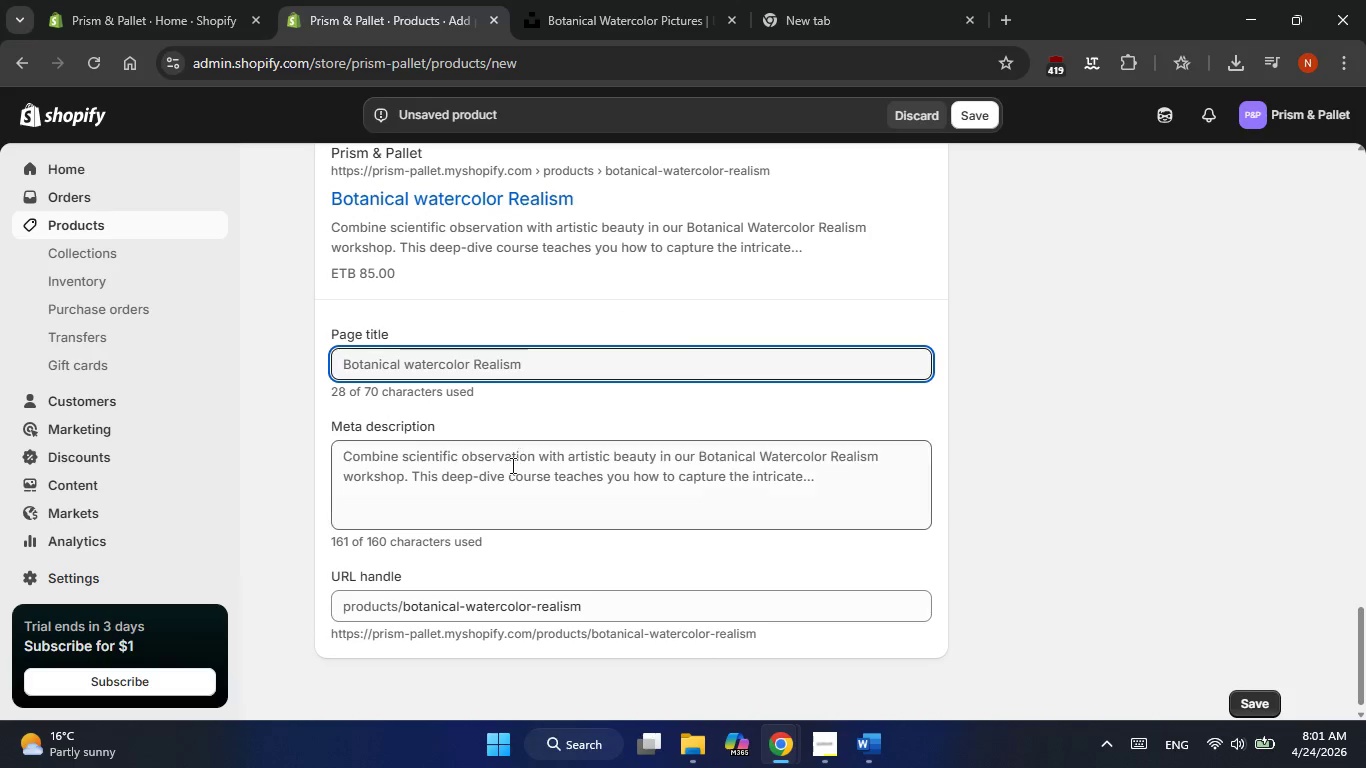 
double_click([511, 469])
 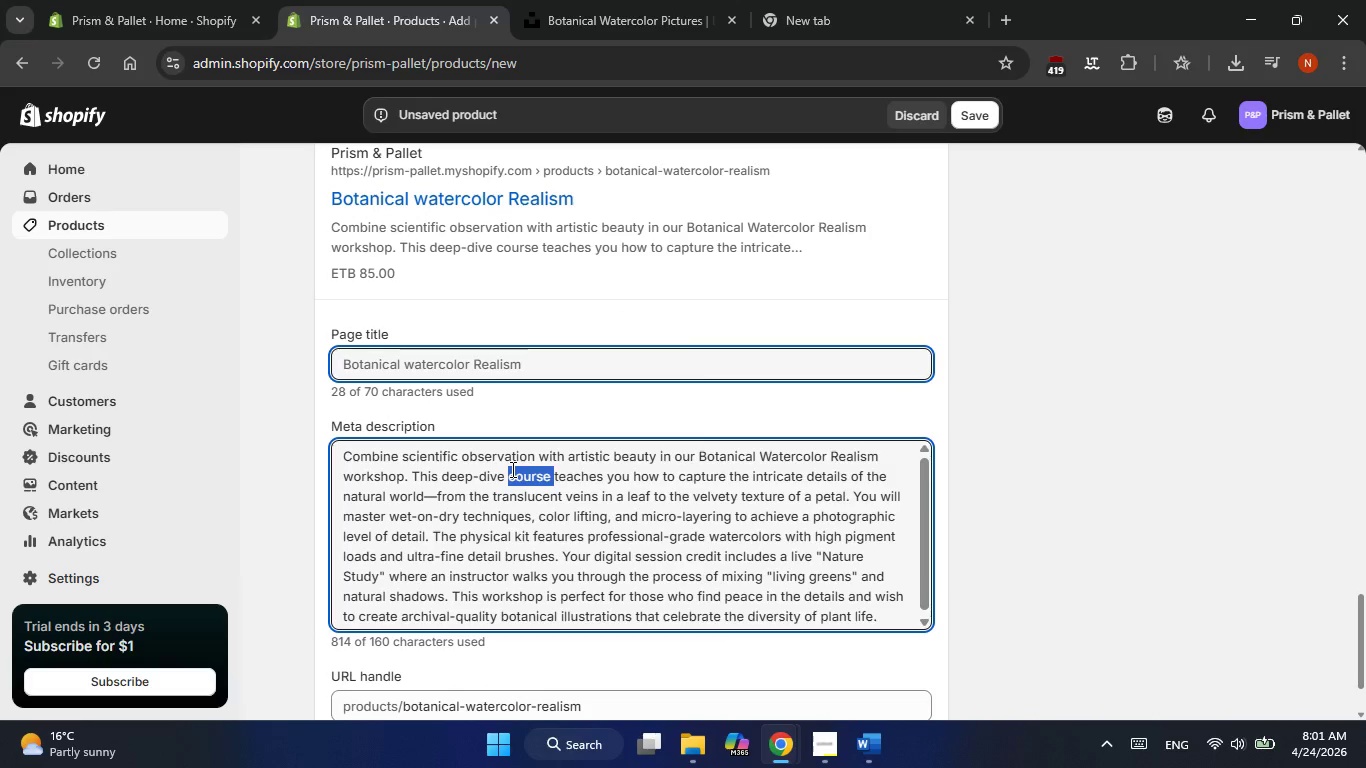 
triple_click([511, 469])
 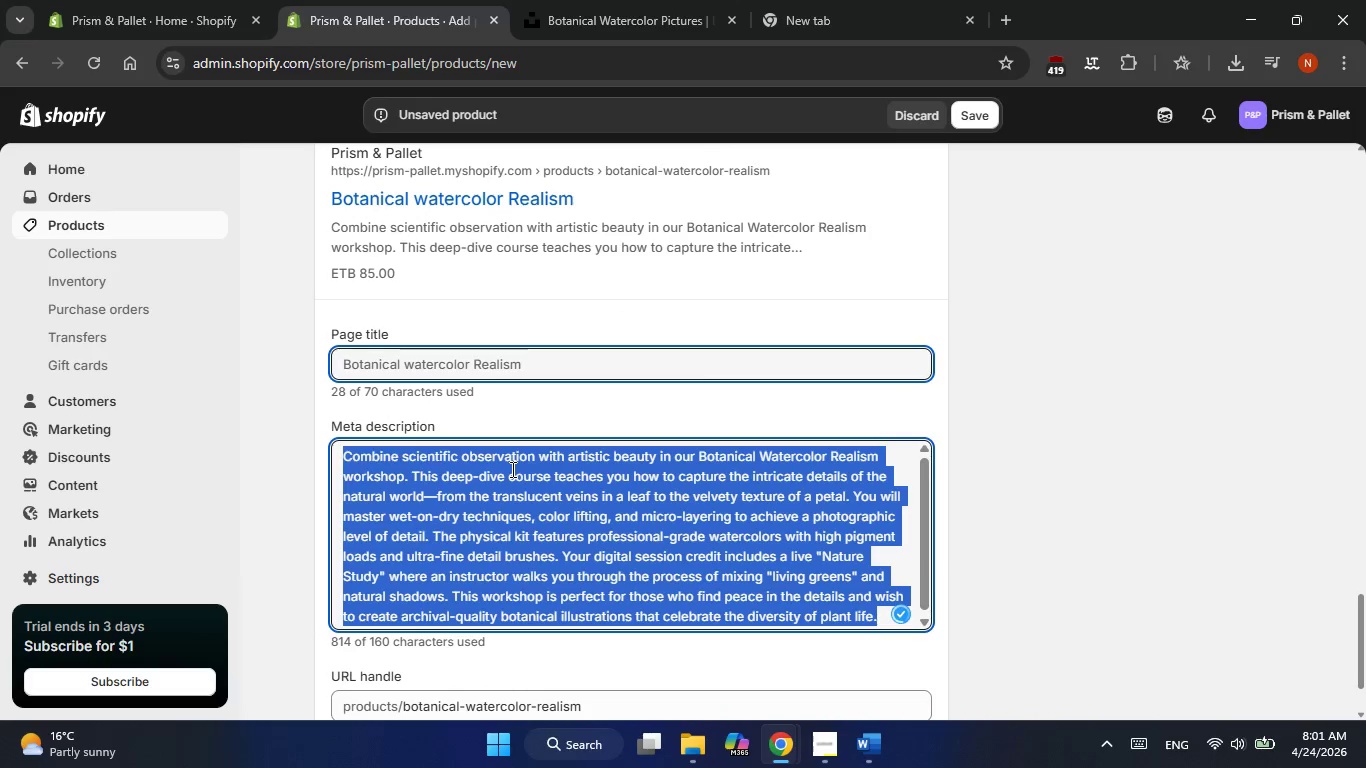 
key(Control+ControlLeft)
 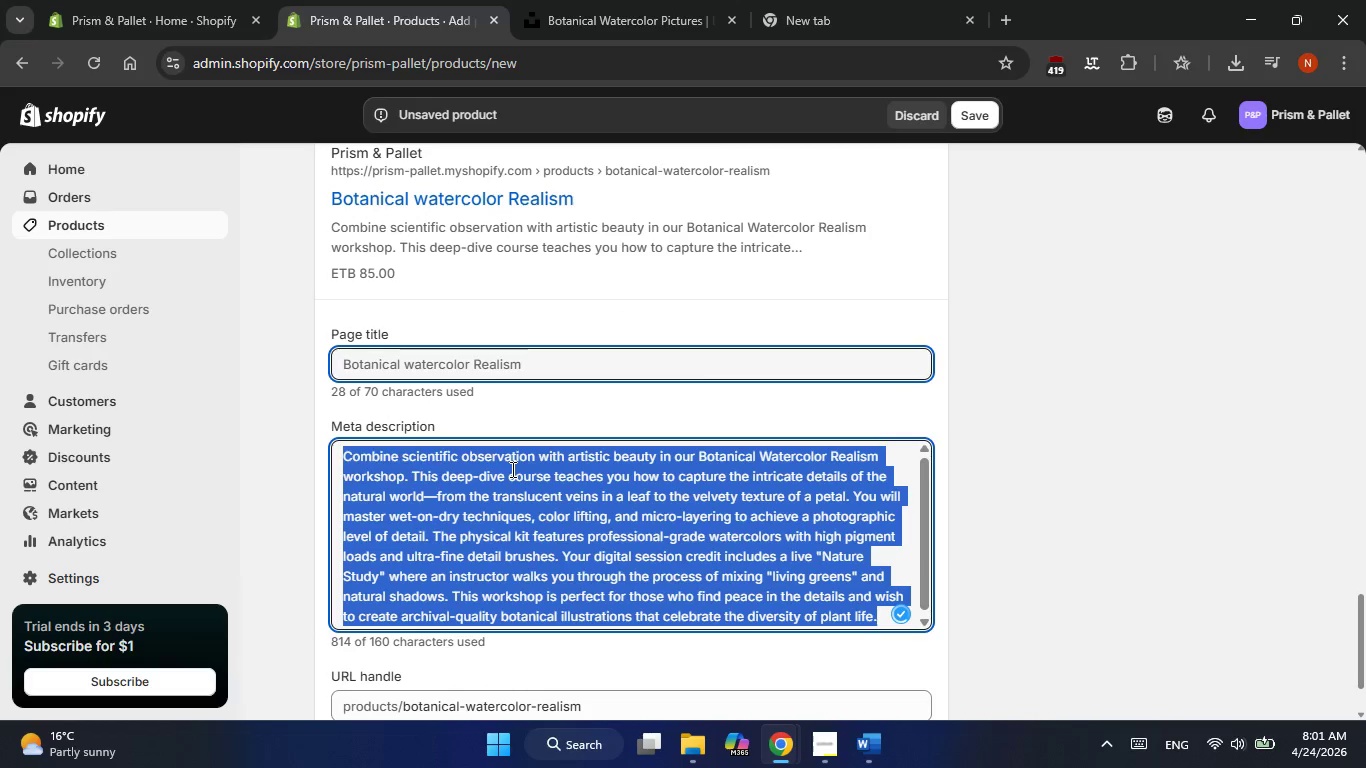 
key(Control+V)
 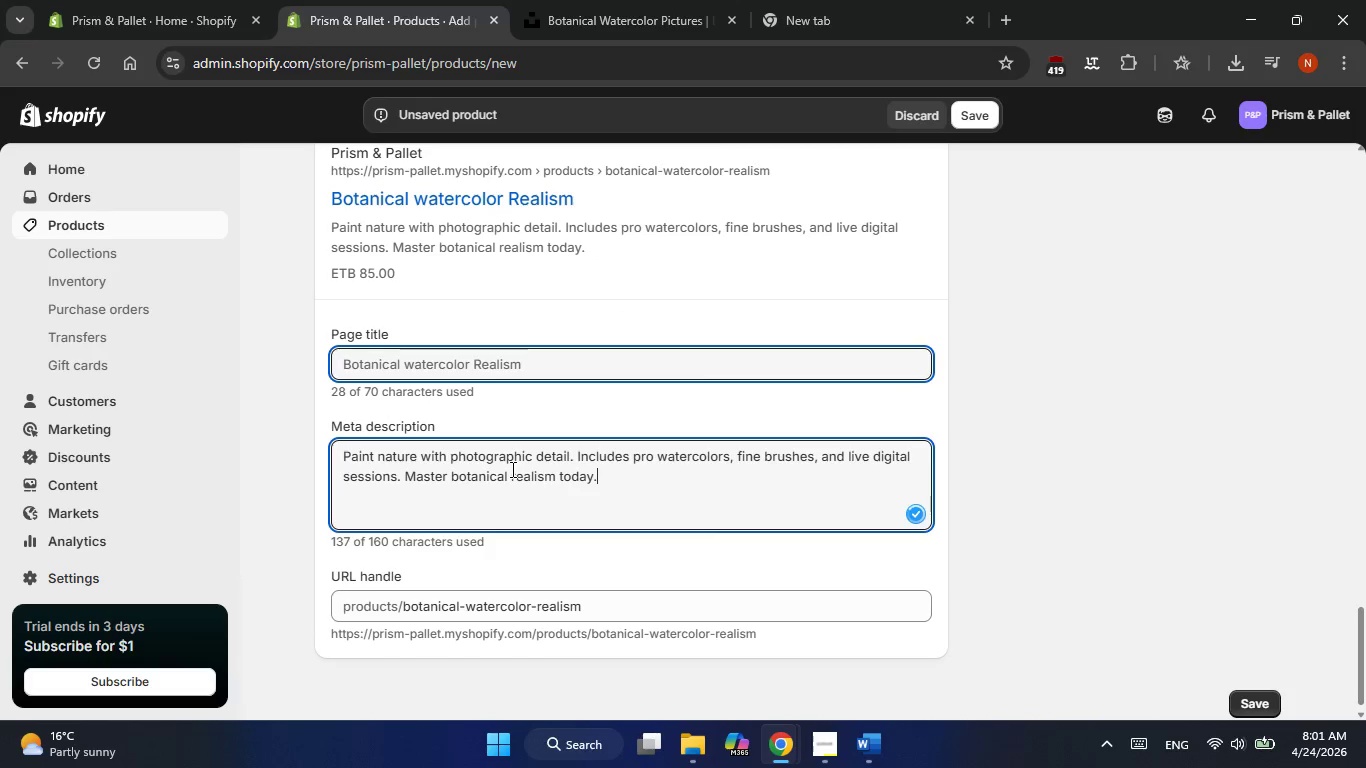 
key(Alt+AltLeft)
 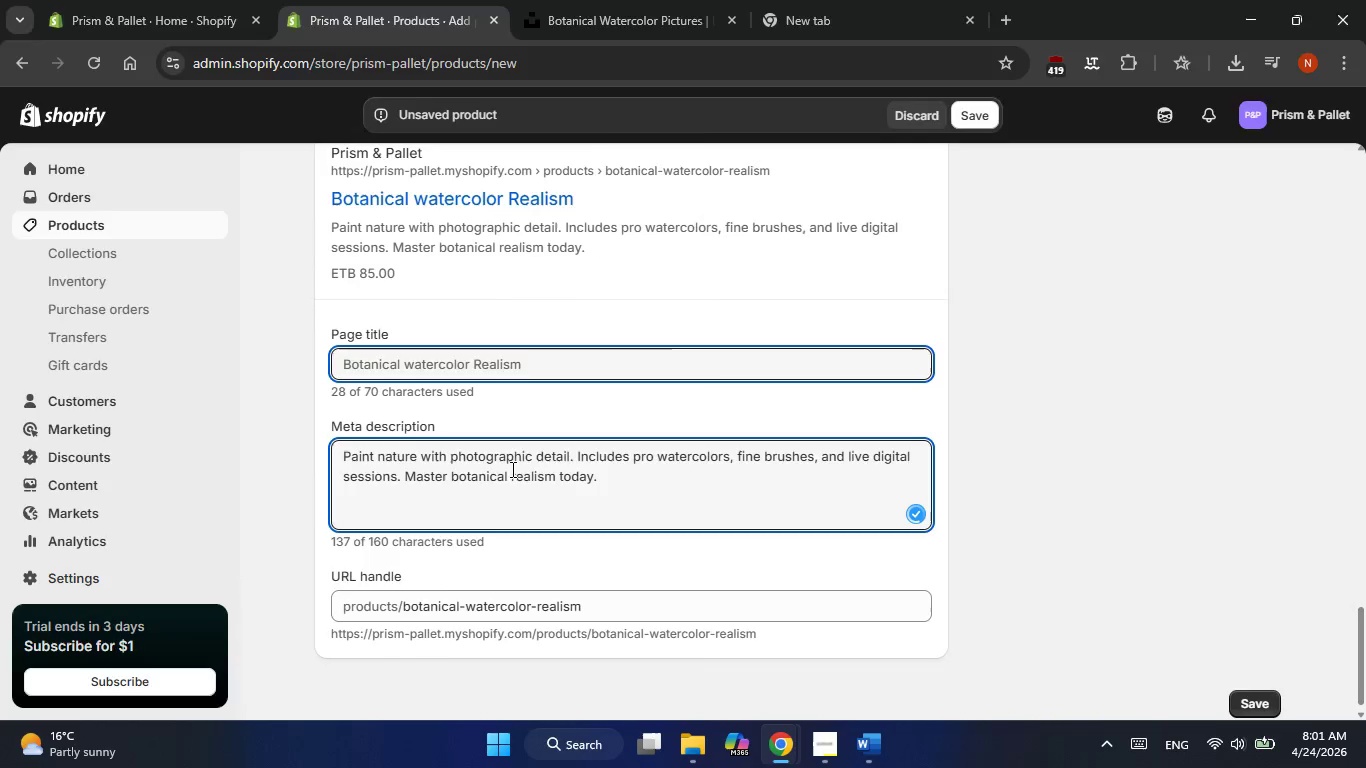 
key(Alt+Tab)
 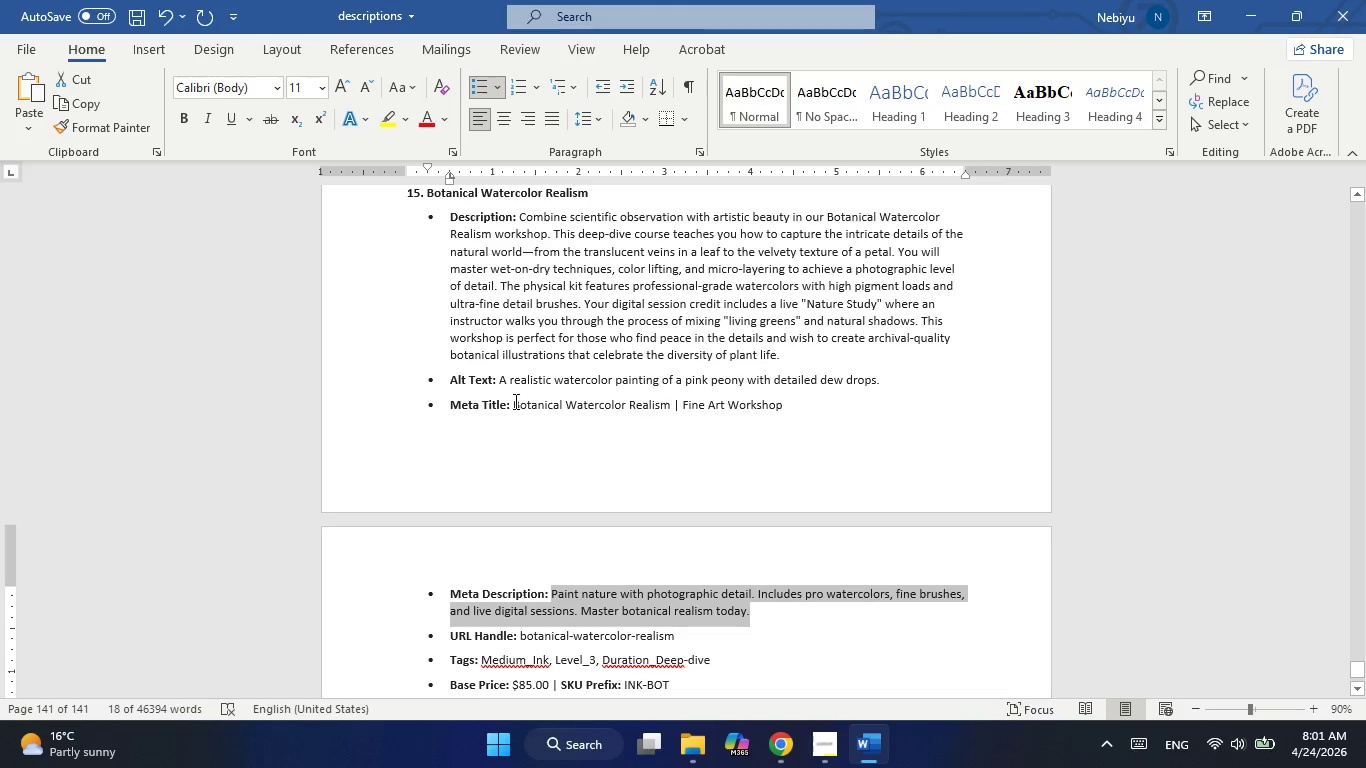 
left_click_drag(start_coordinate=[514, 405], to_coordinate=[776, 409])
 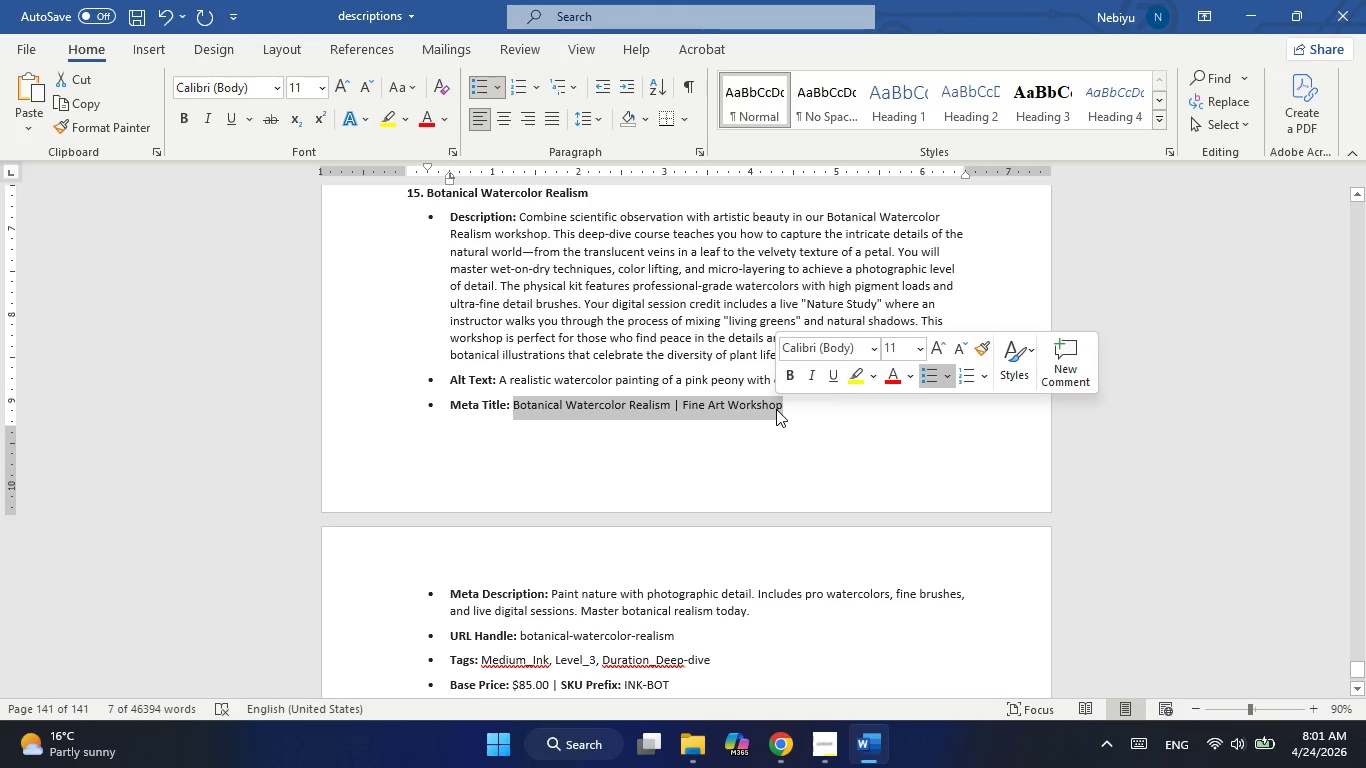 
key(Control+ControlLeft)
 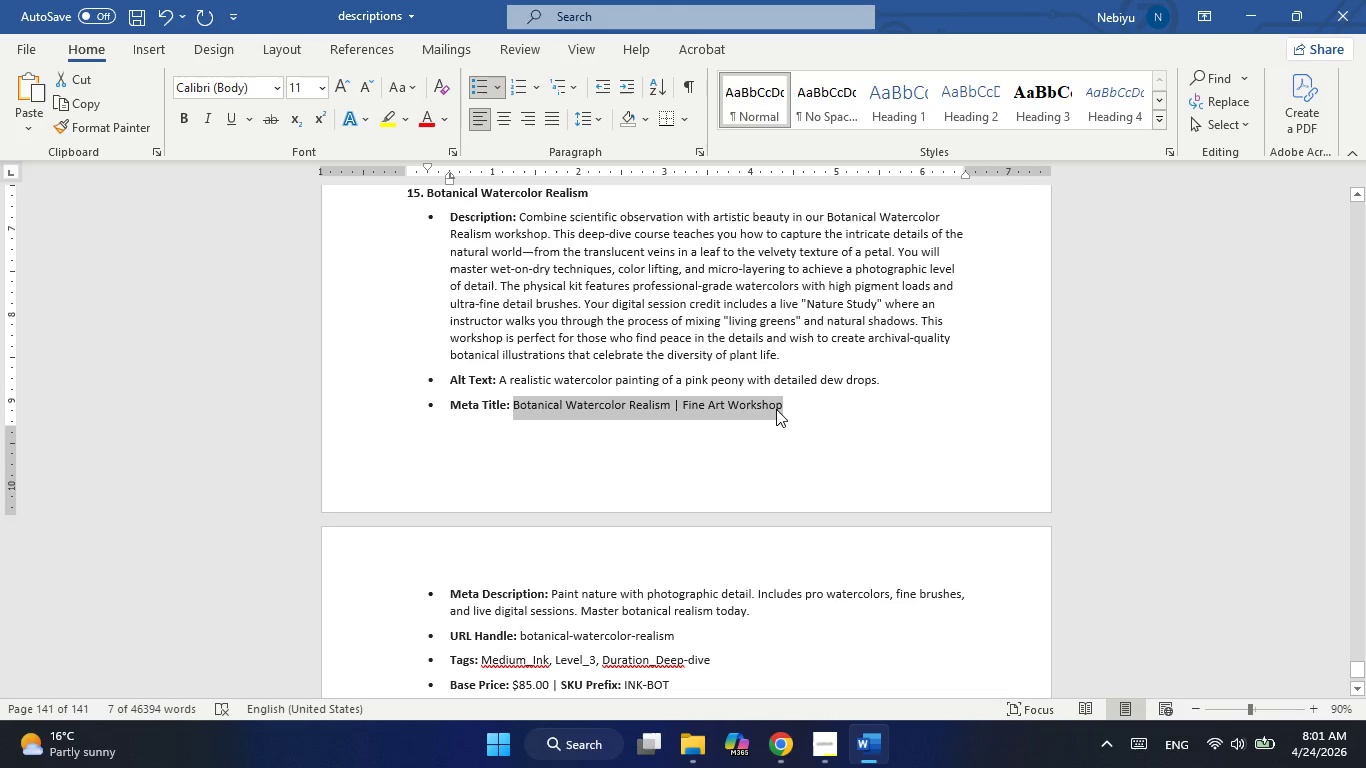 
key(Control+C)
 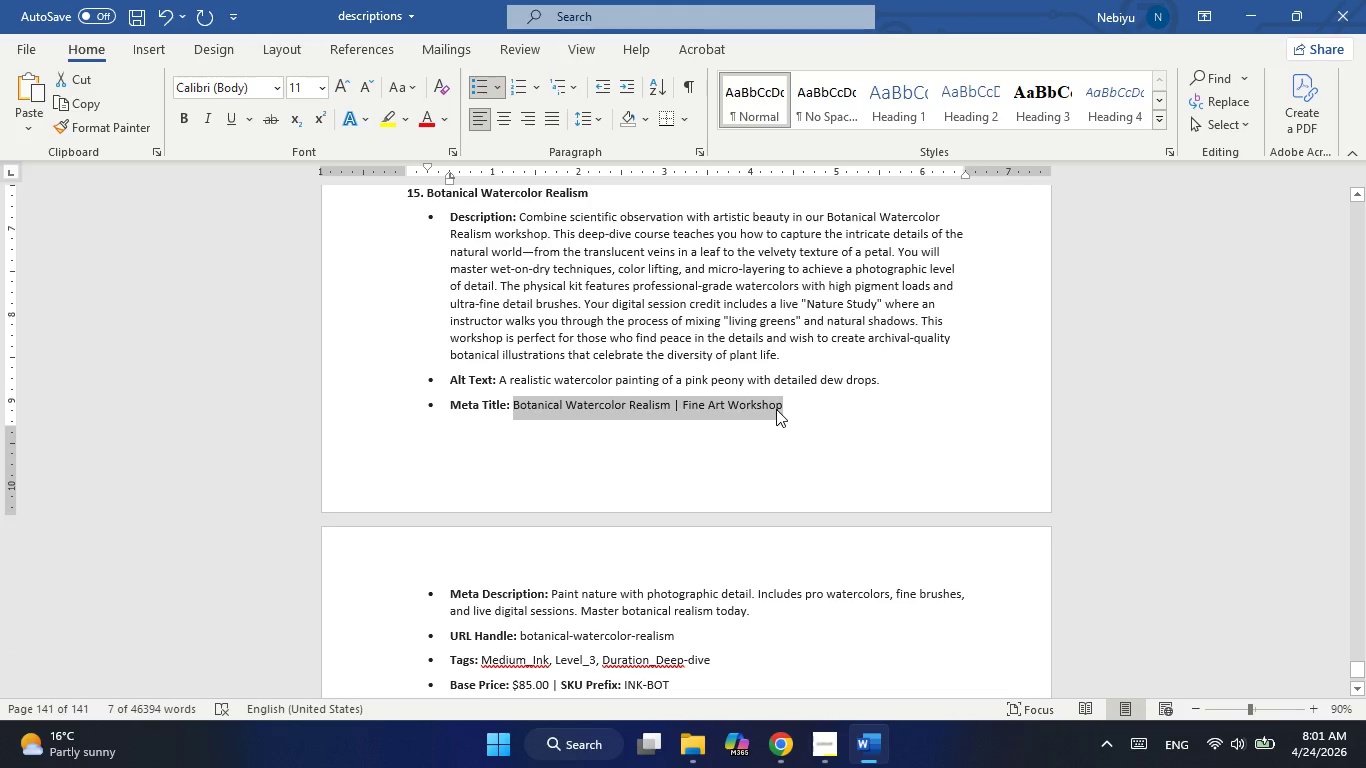 
key(Alt+AltLeft)
 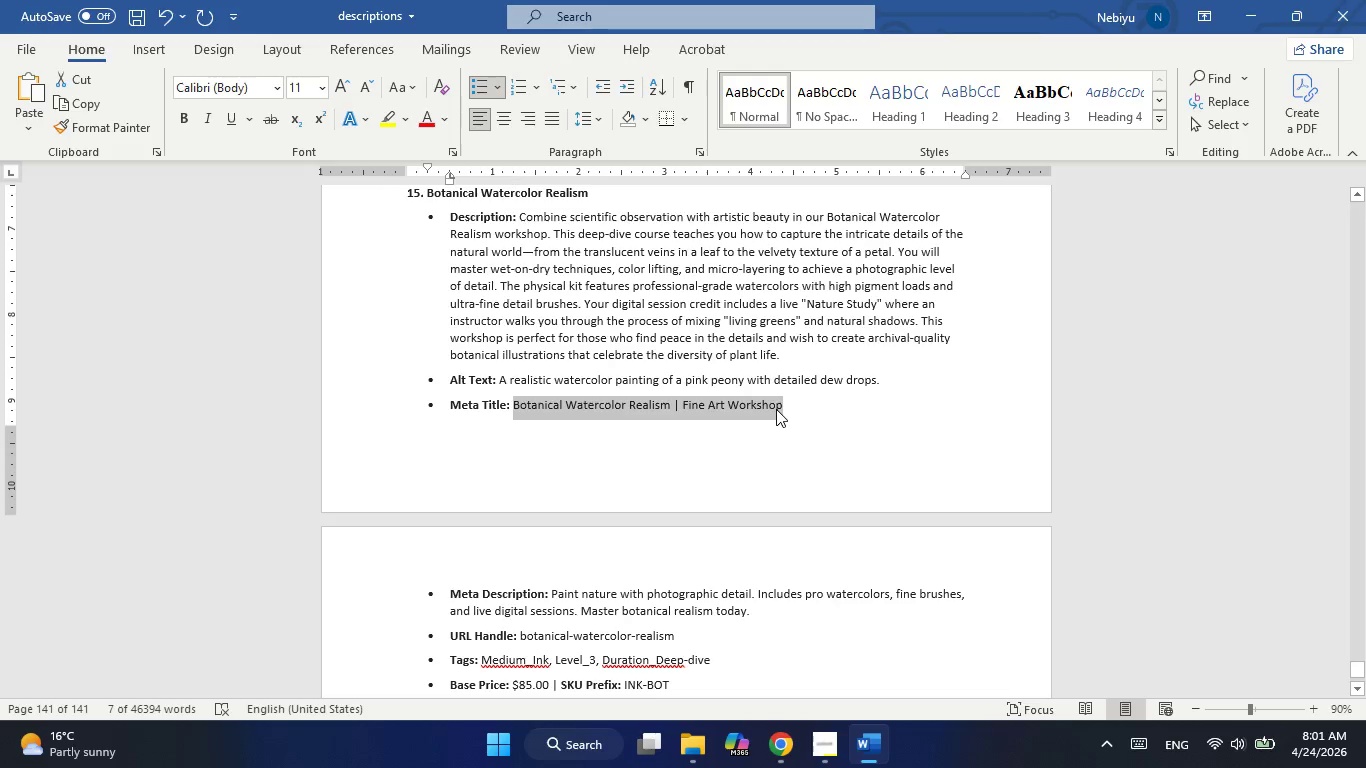 
key(Alt+Tab)
 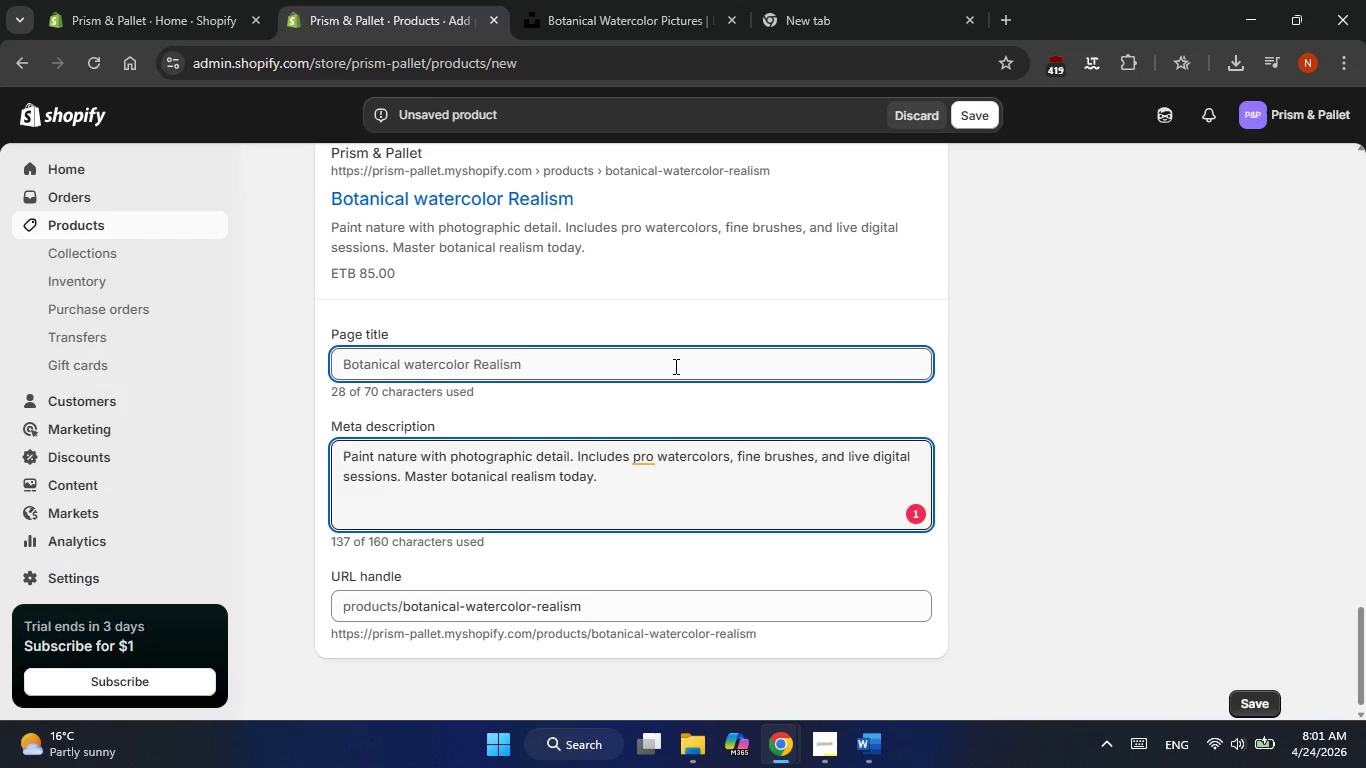 
double_click([674, 366])
 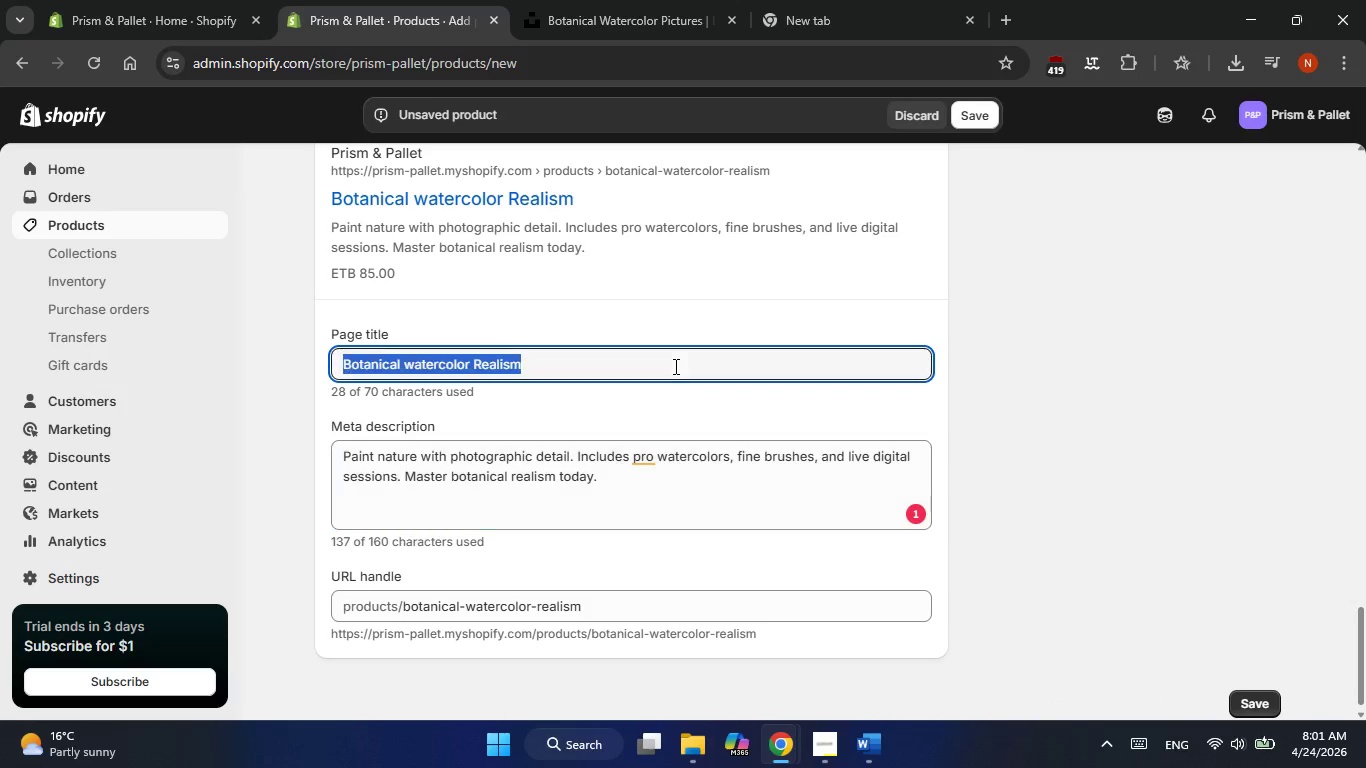 
triple_click([674, 366])
 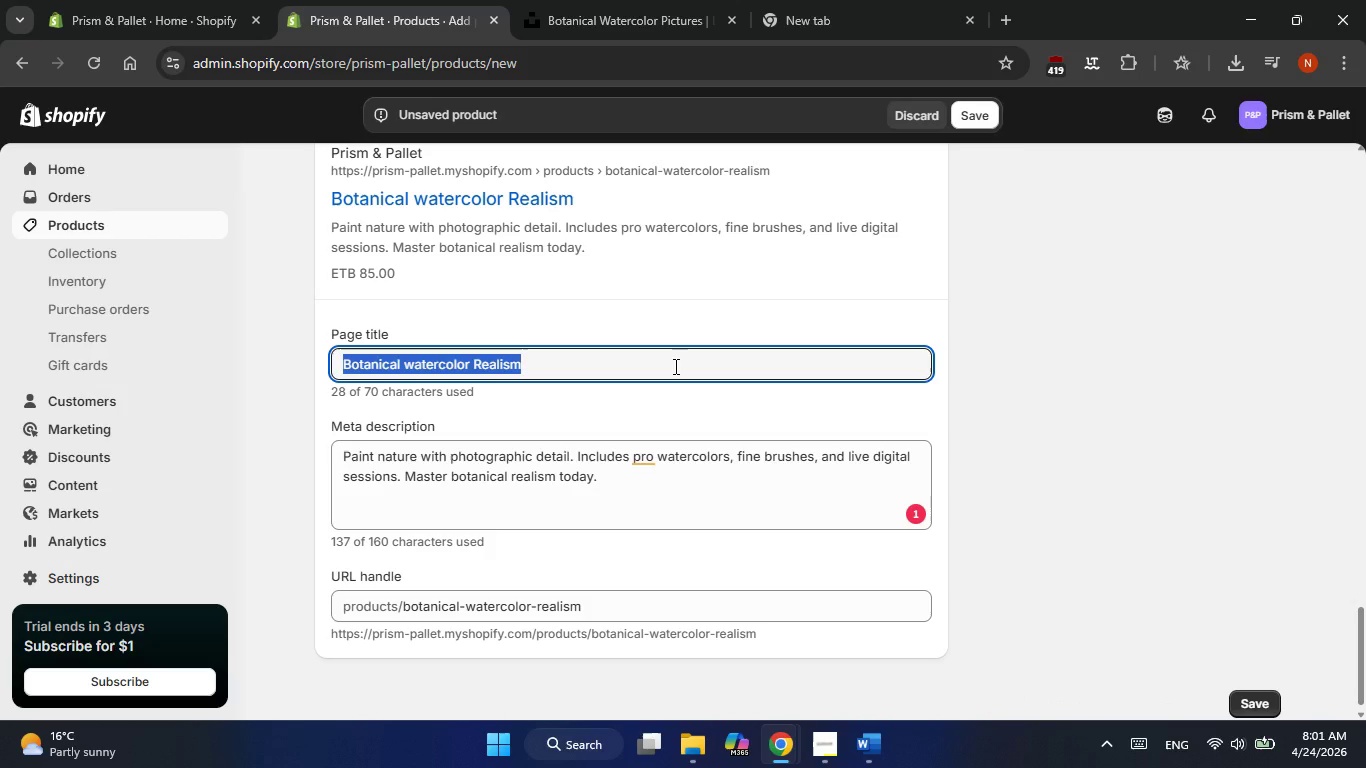 
key(Control+ControlLeft)
 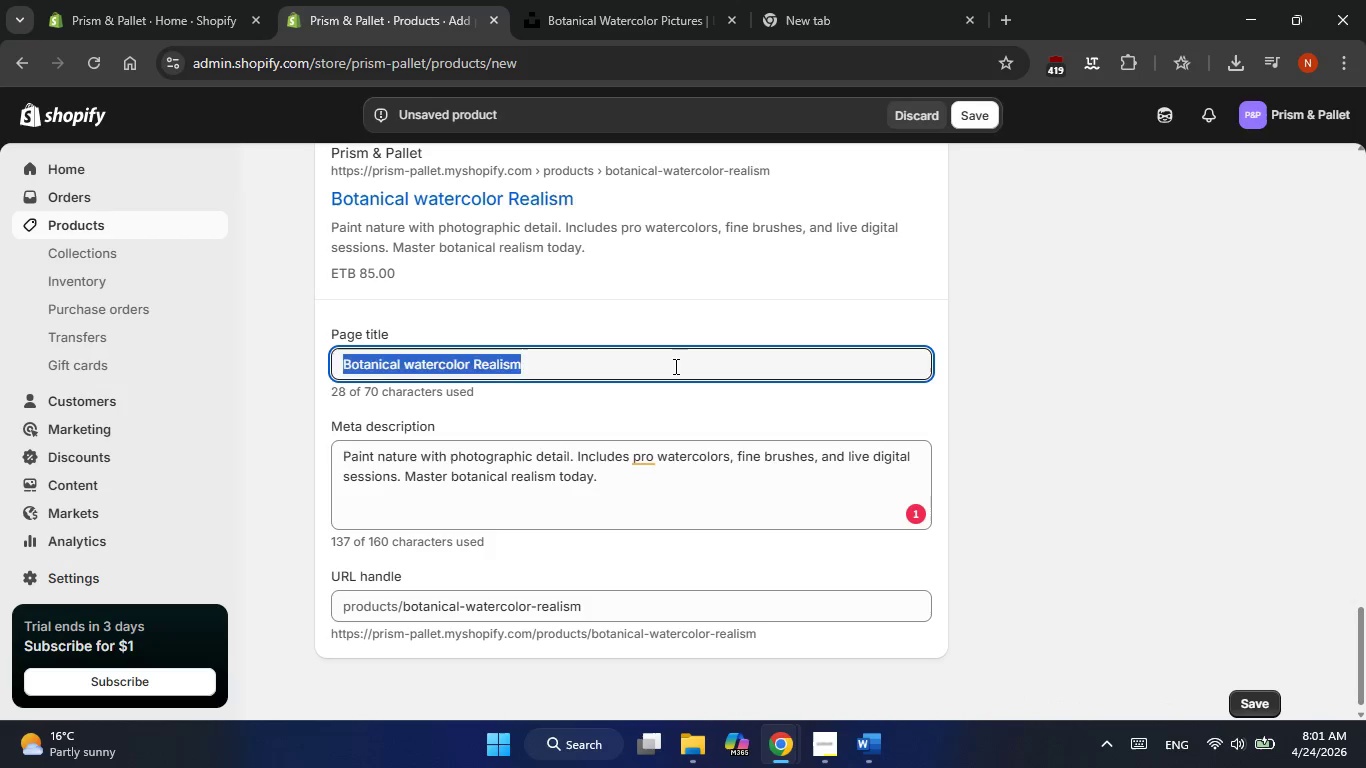 
key(Control+V)
 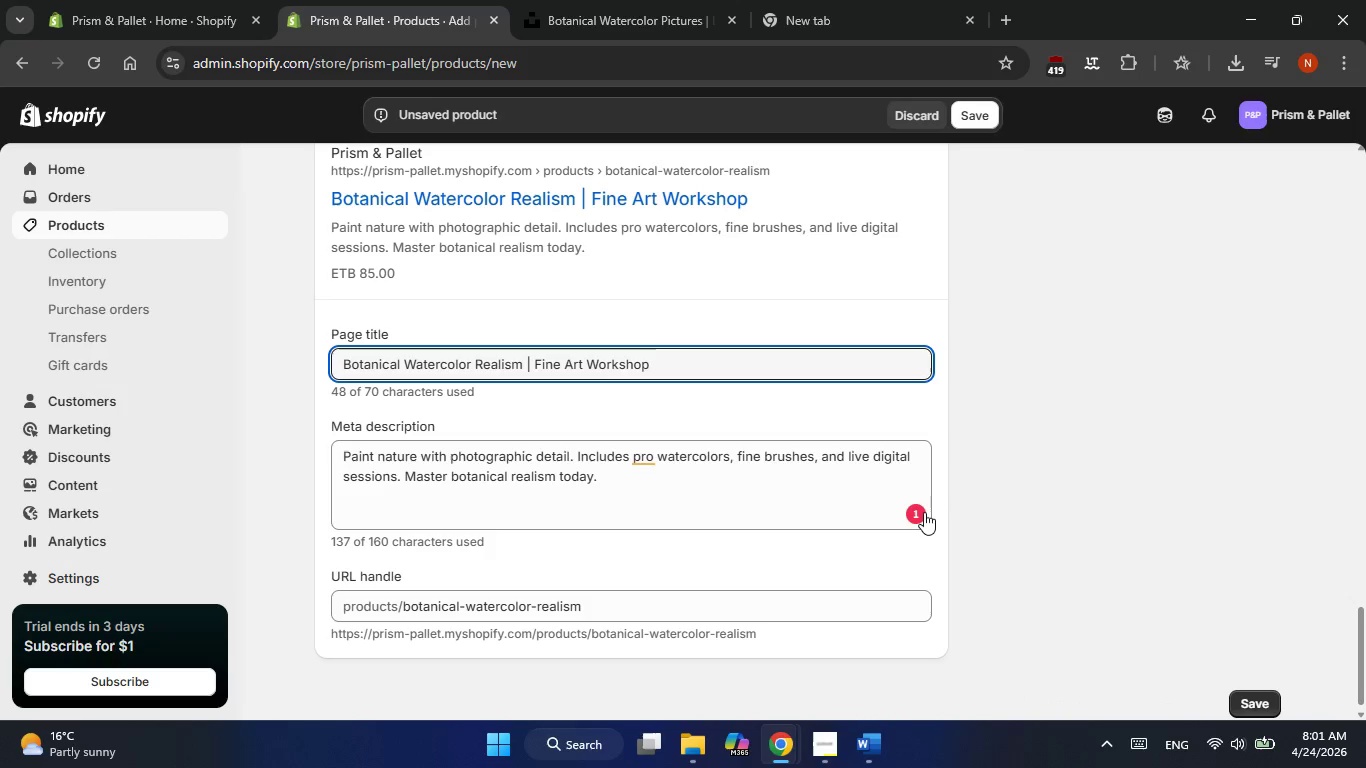 
left_click([923, 512])
 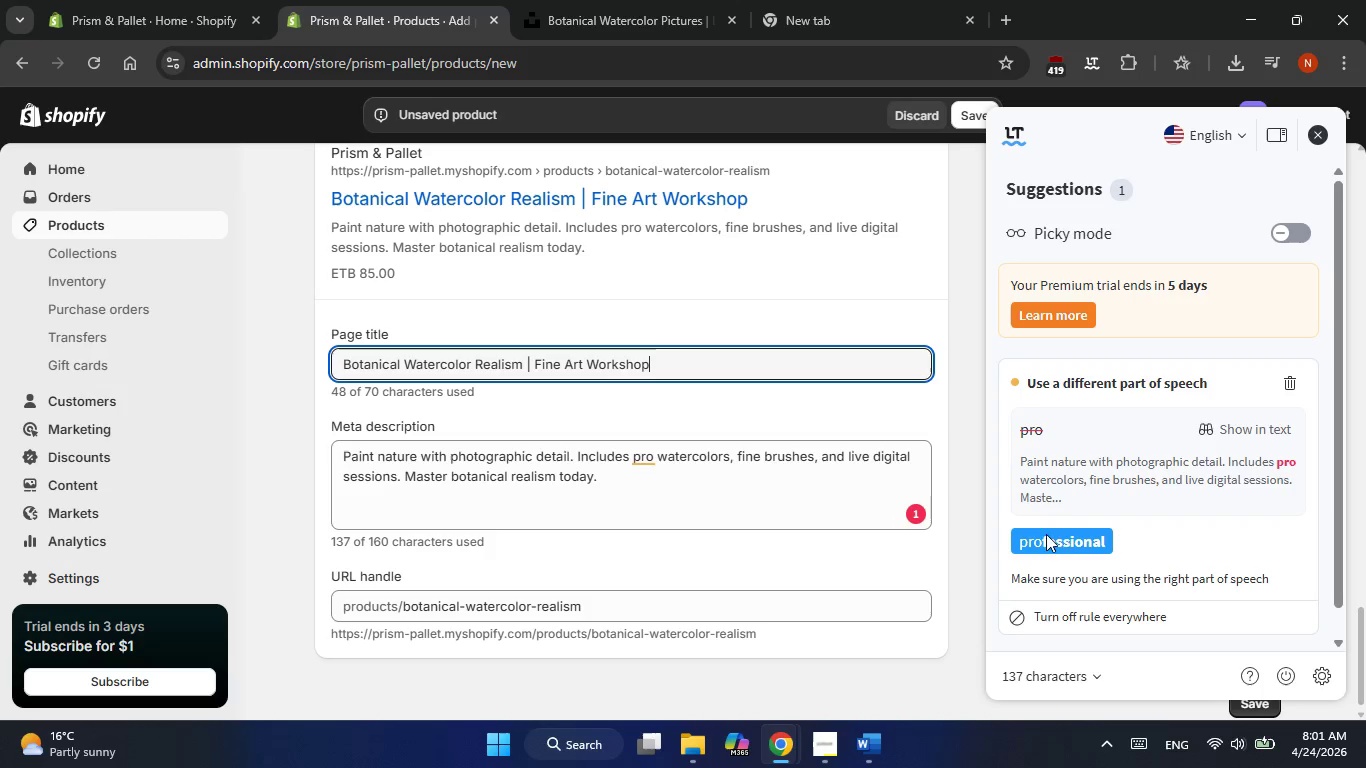 
left_click([1061, 537])
 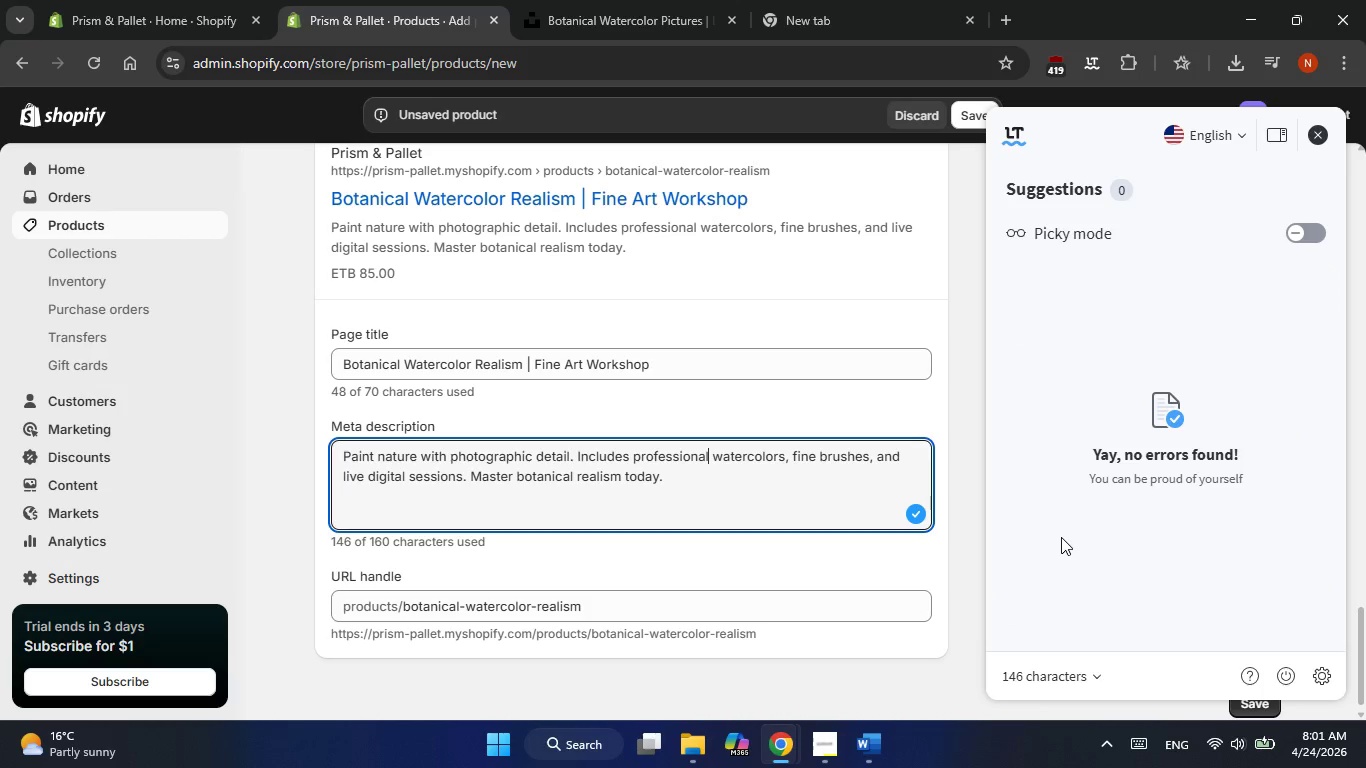 
wait(8.76)
 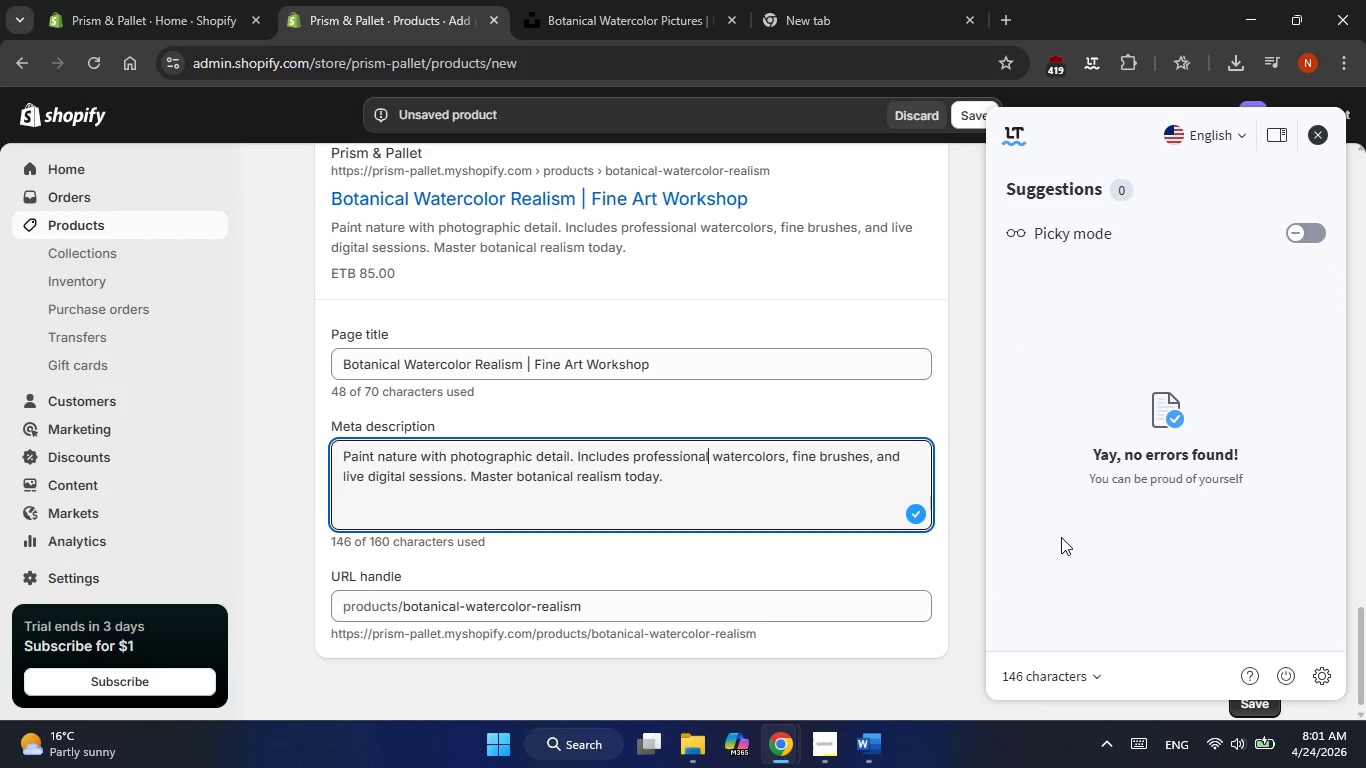 
key(Alt+AltLeft)
 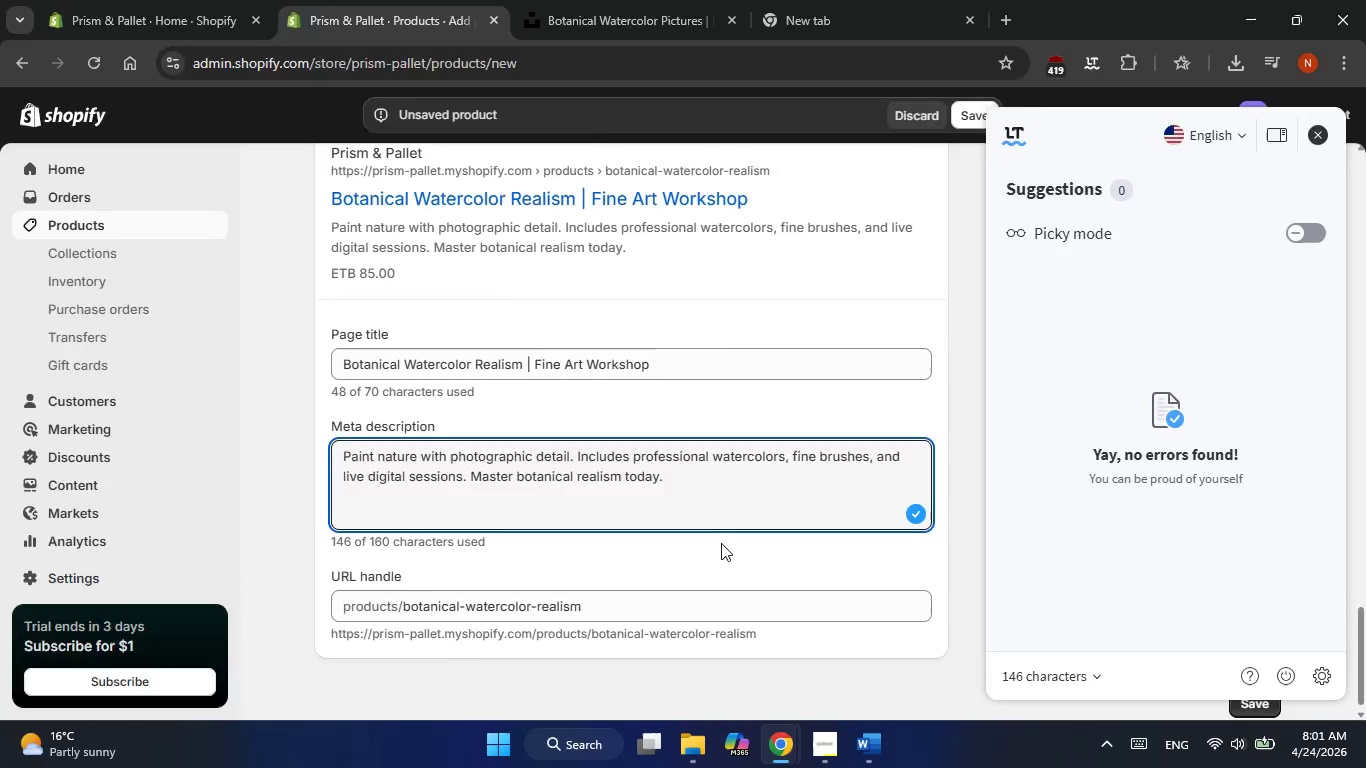 
key(Alt+Tab)
 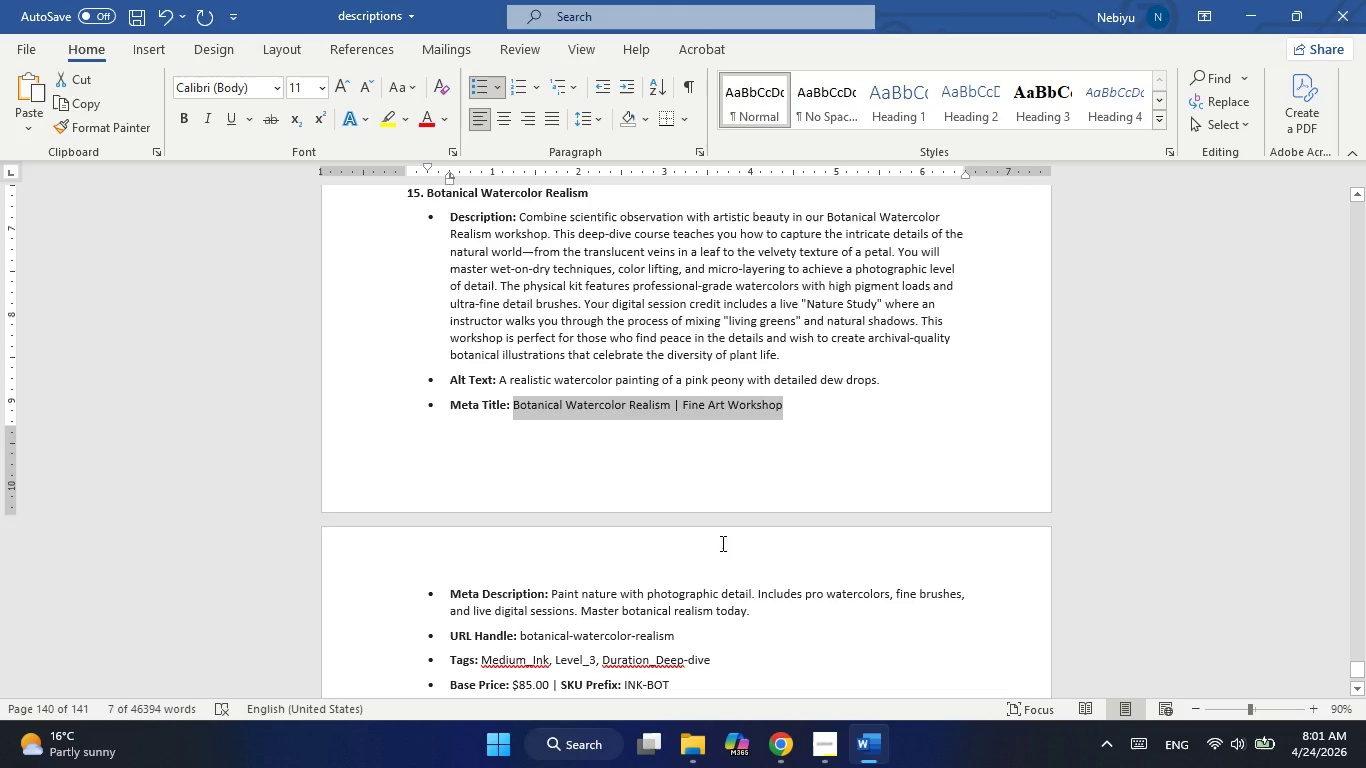 
key(Alt+AltLeft)
 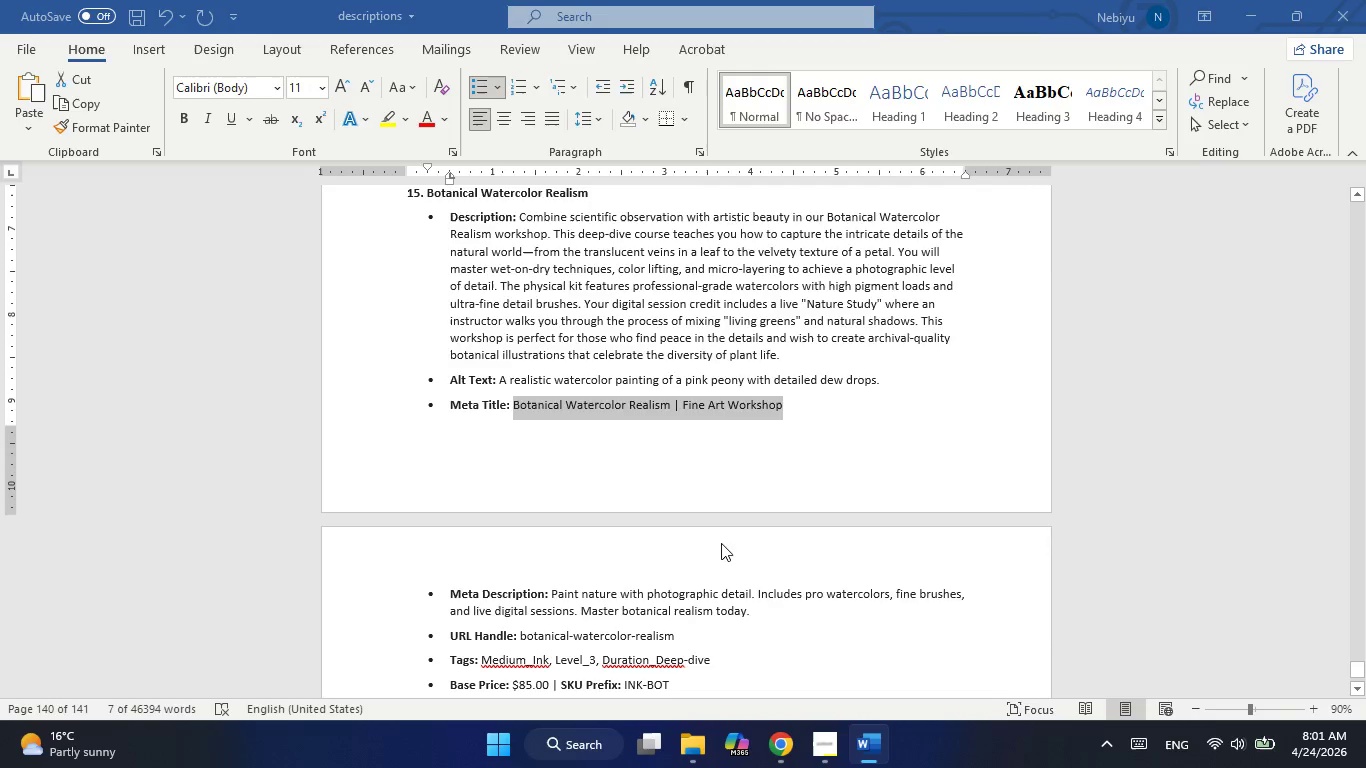 
key(Alt+Tab)
 